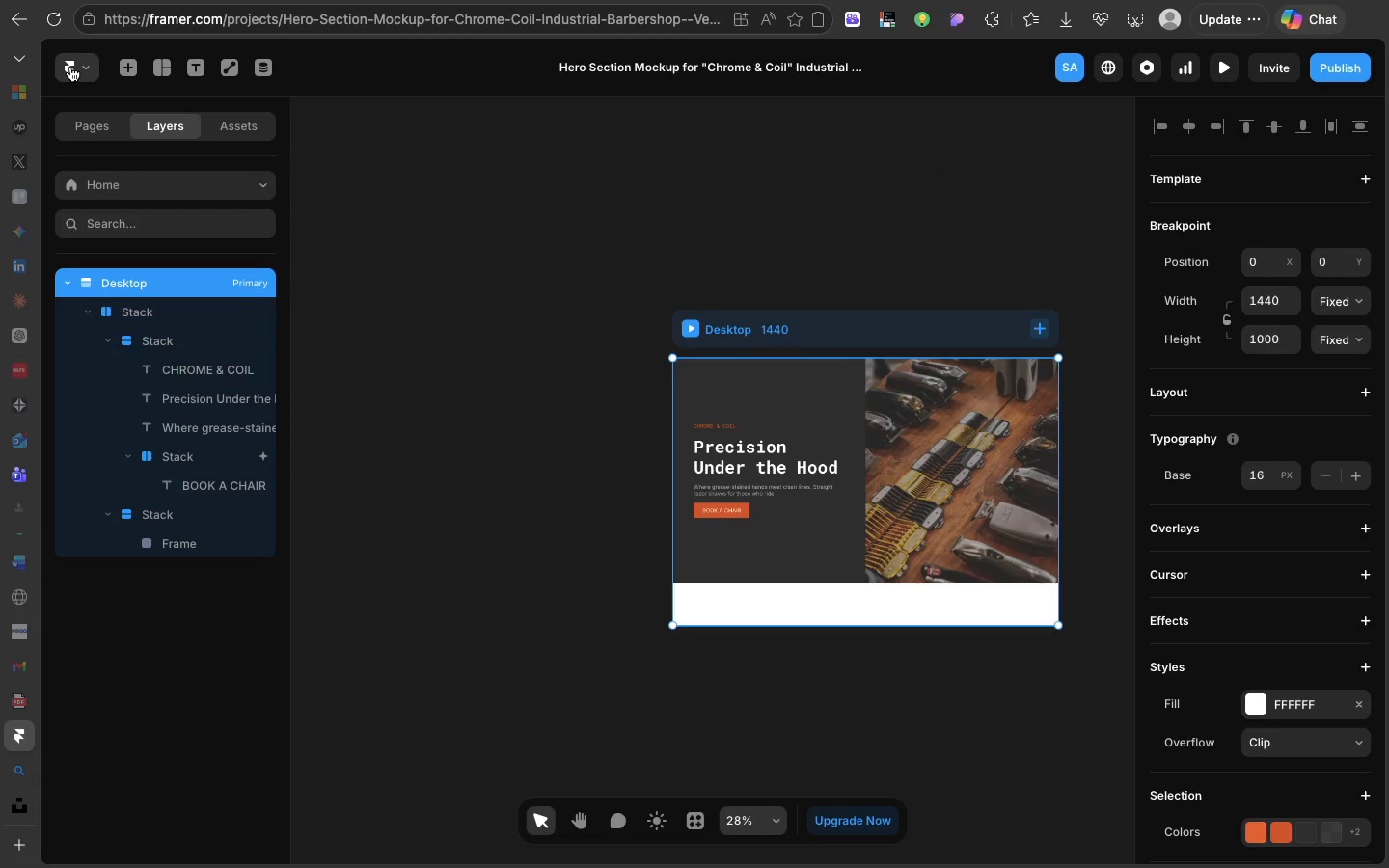 
scroll: coordinate [448, 376], scroll_direction: down, amount: 41.0
 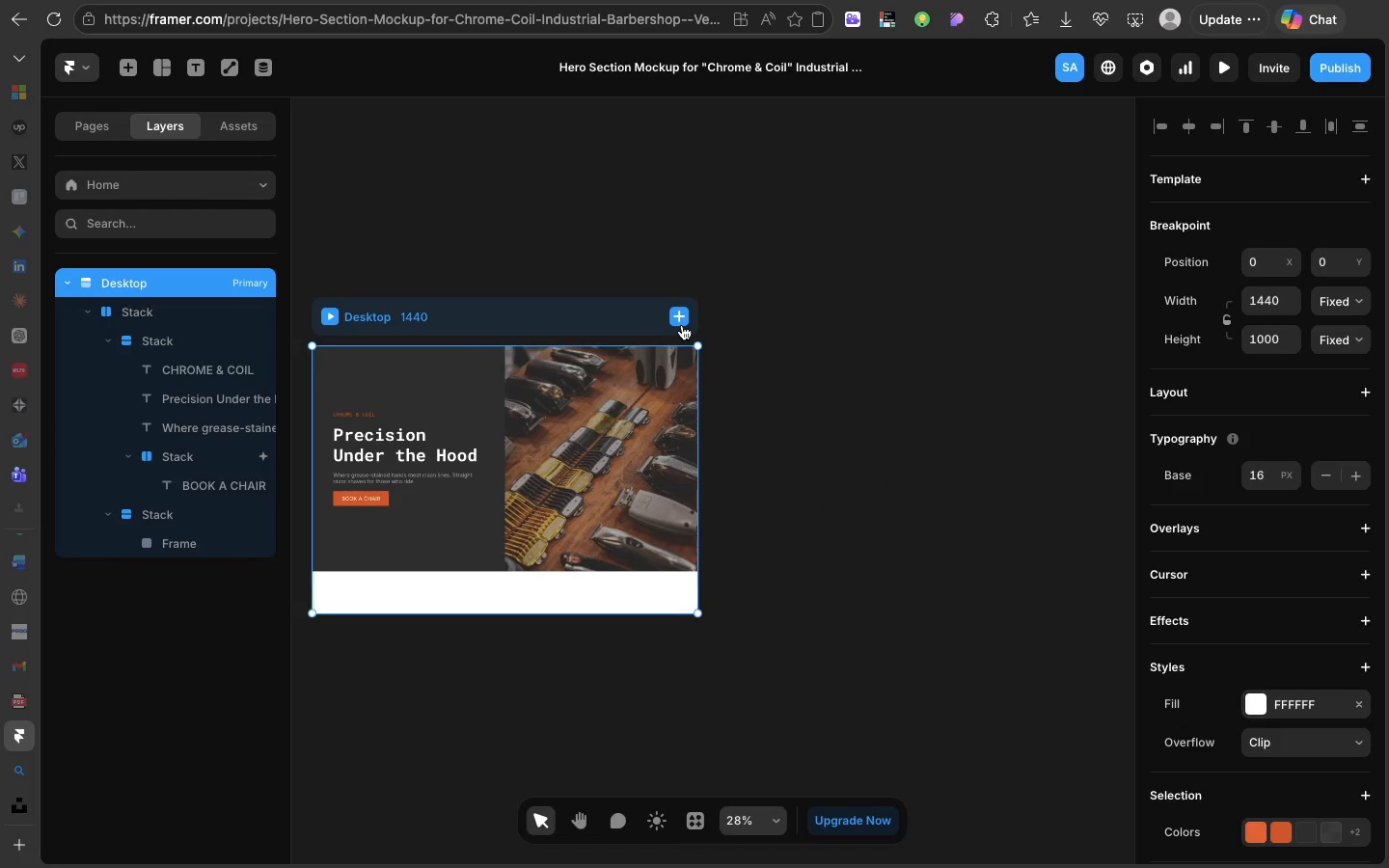 
left_click([682, 325])
 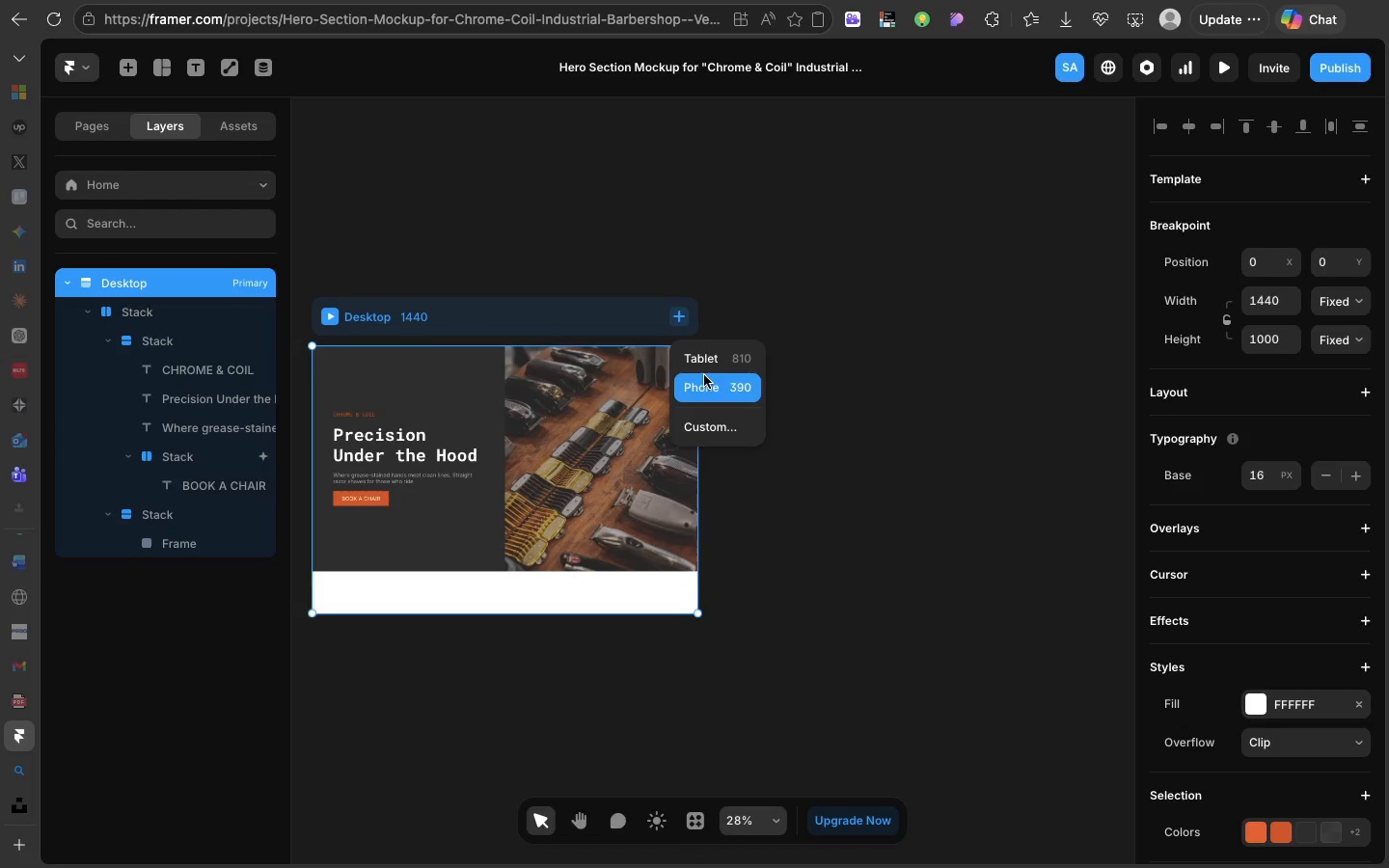 
left_click([702, 376])
 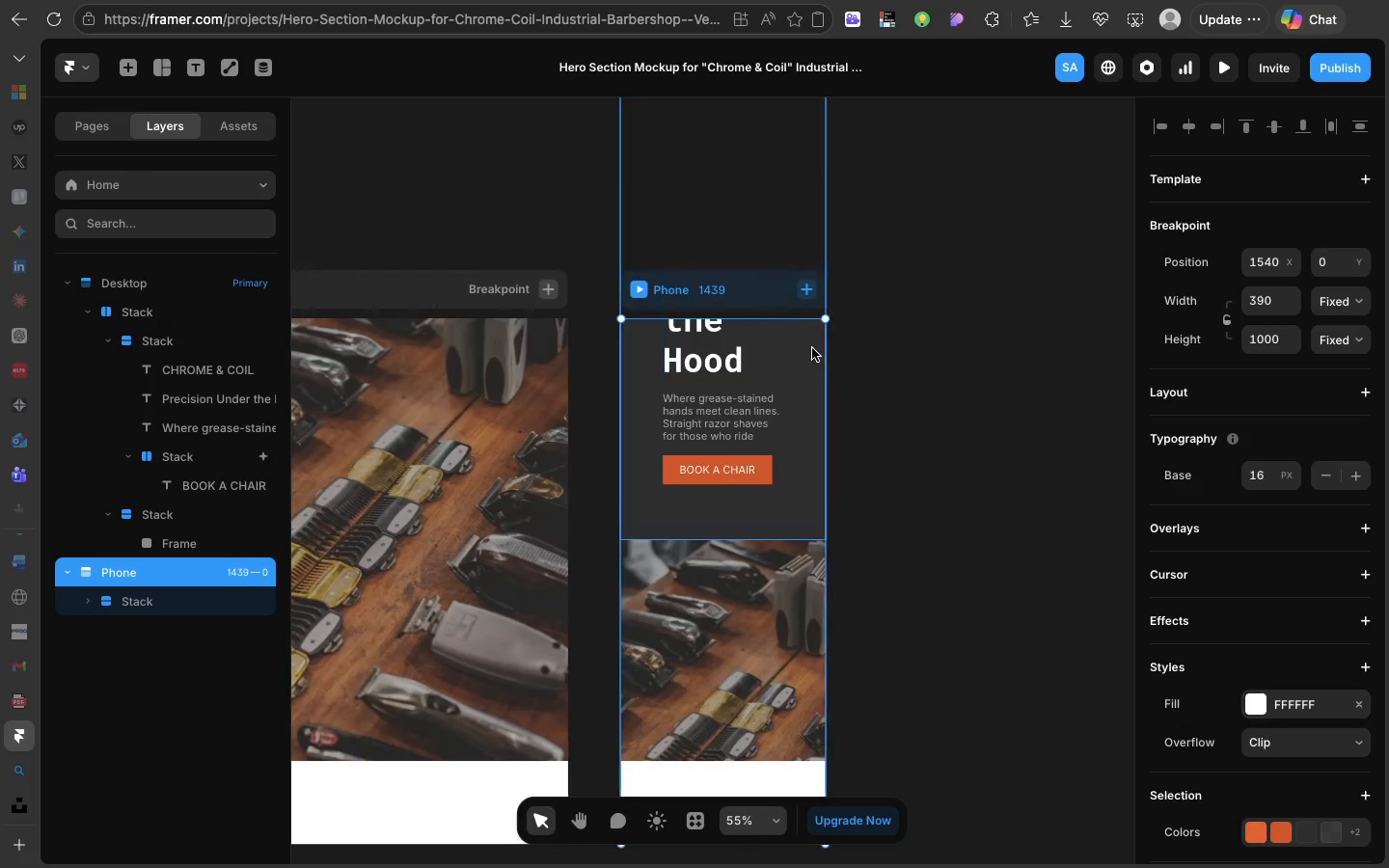 
left_click([813, 349])
 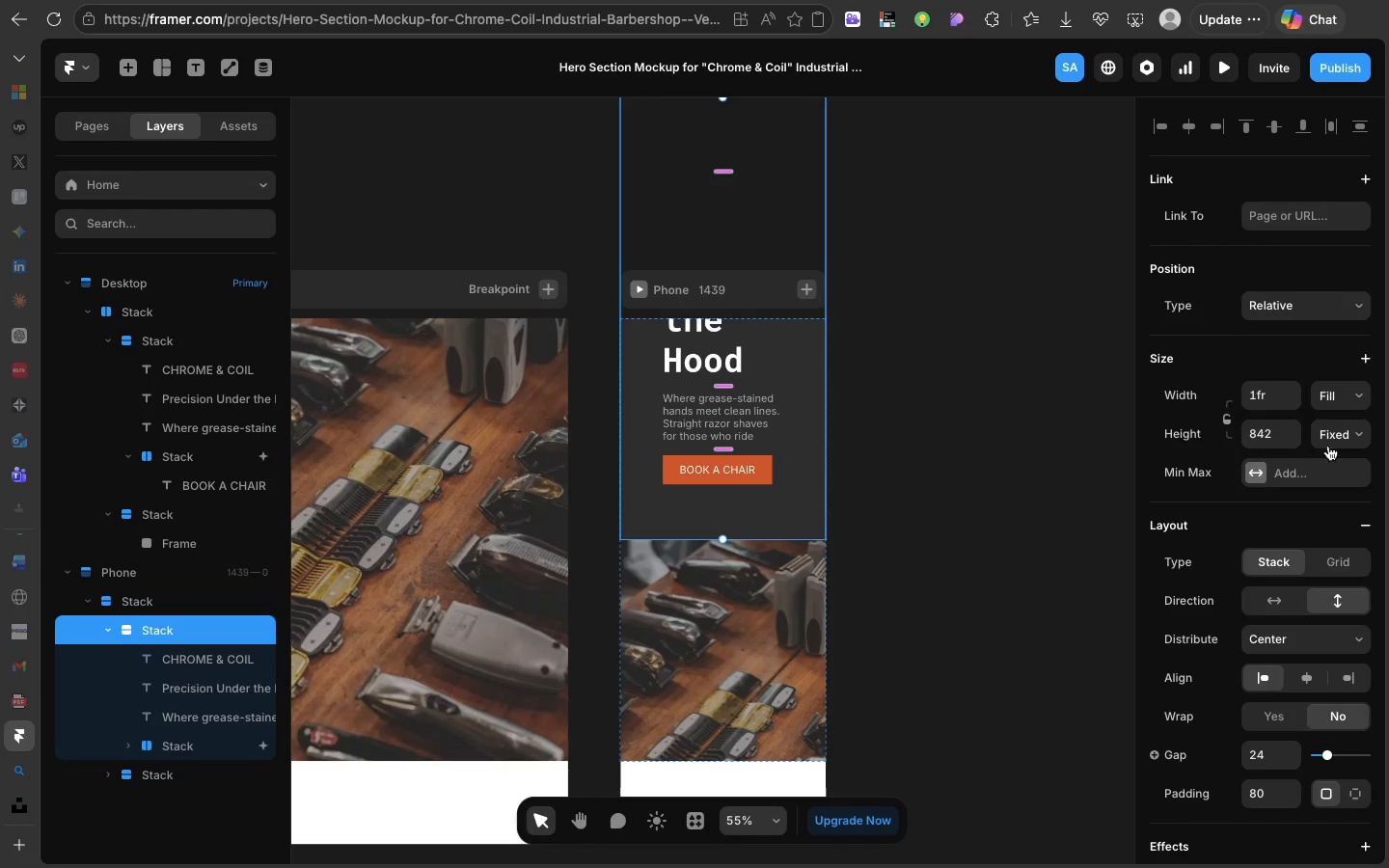 
left_click([1330, 444])
 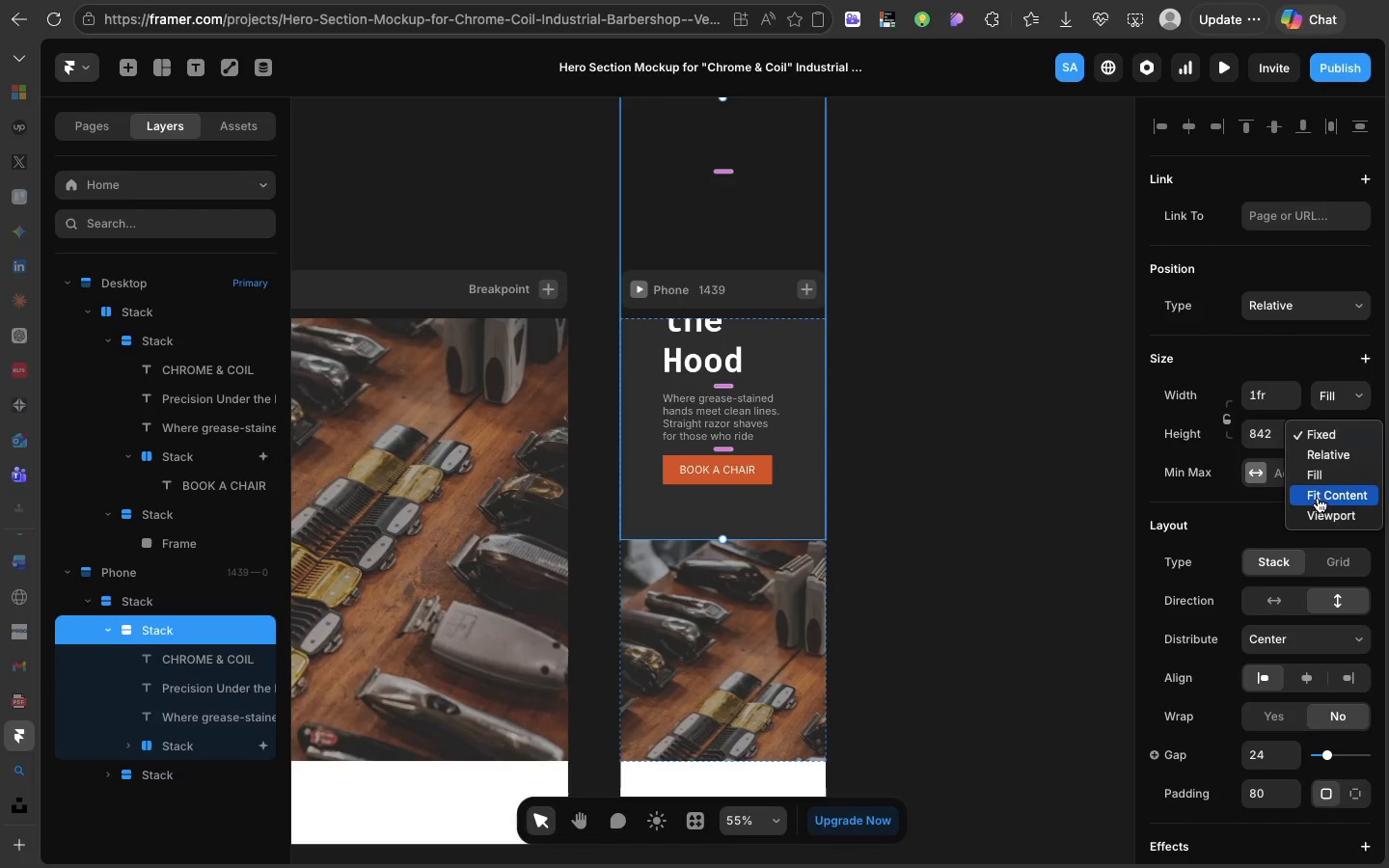 
left_click([1318, 498])
 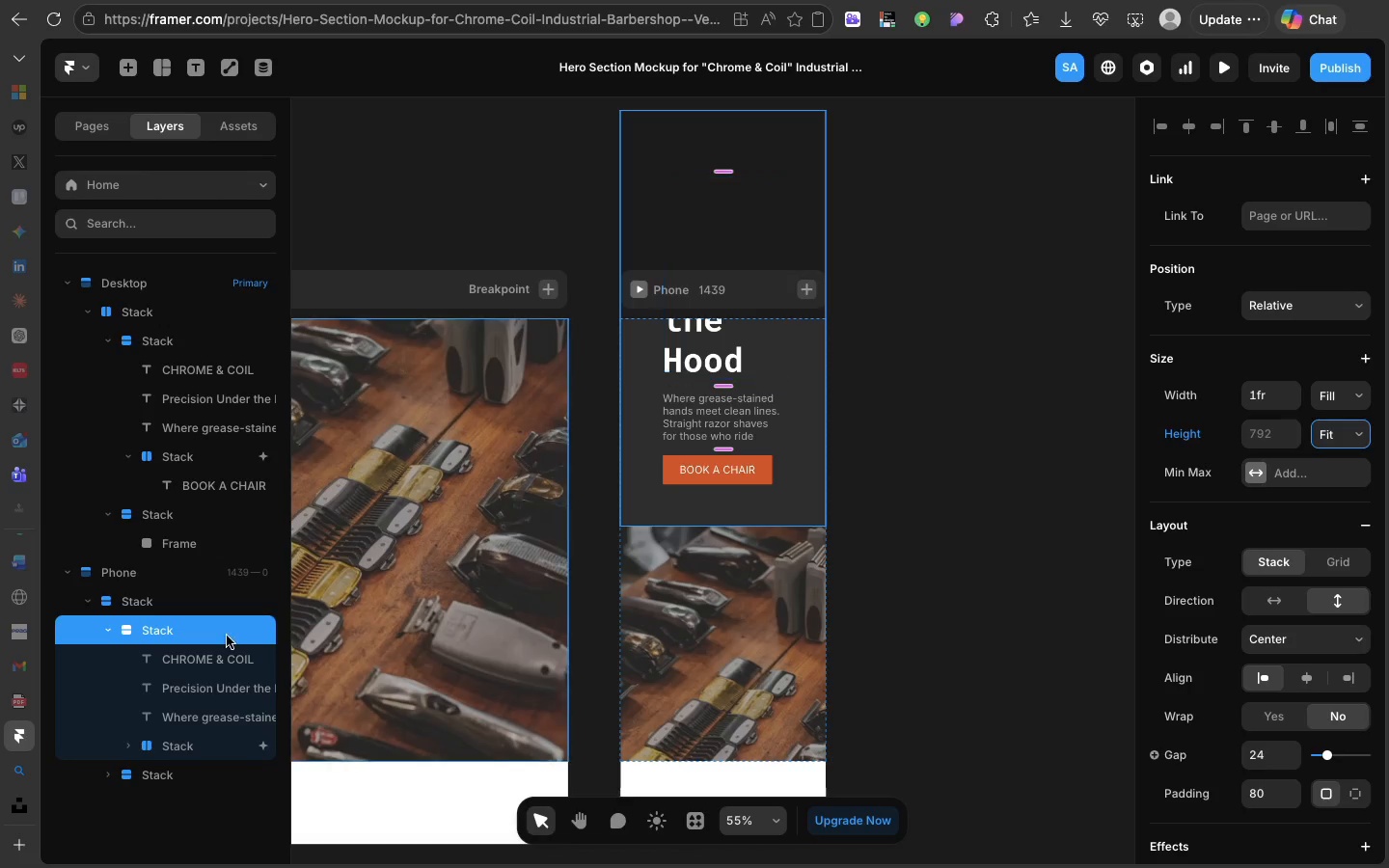 
left_click([165, 612])
 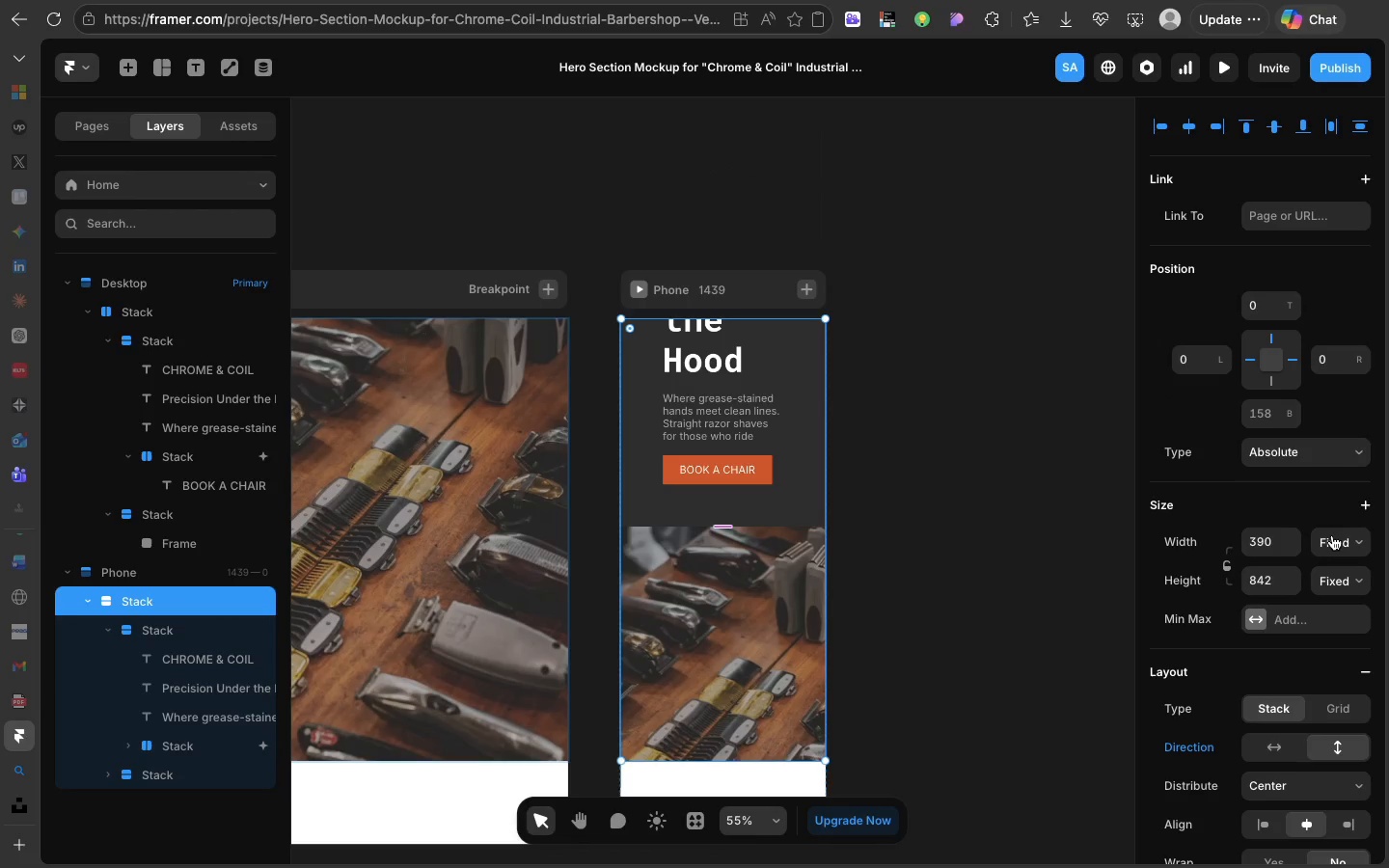 
left_click([1332, 535])
 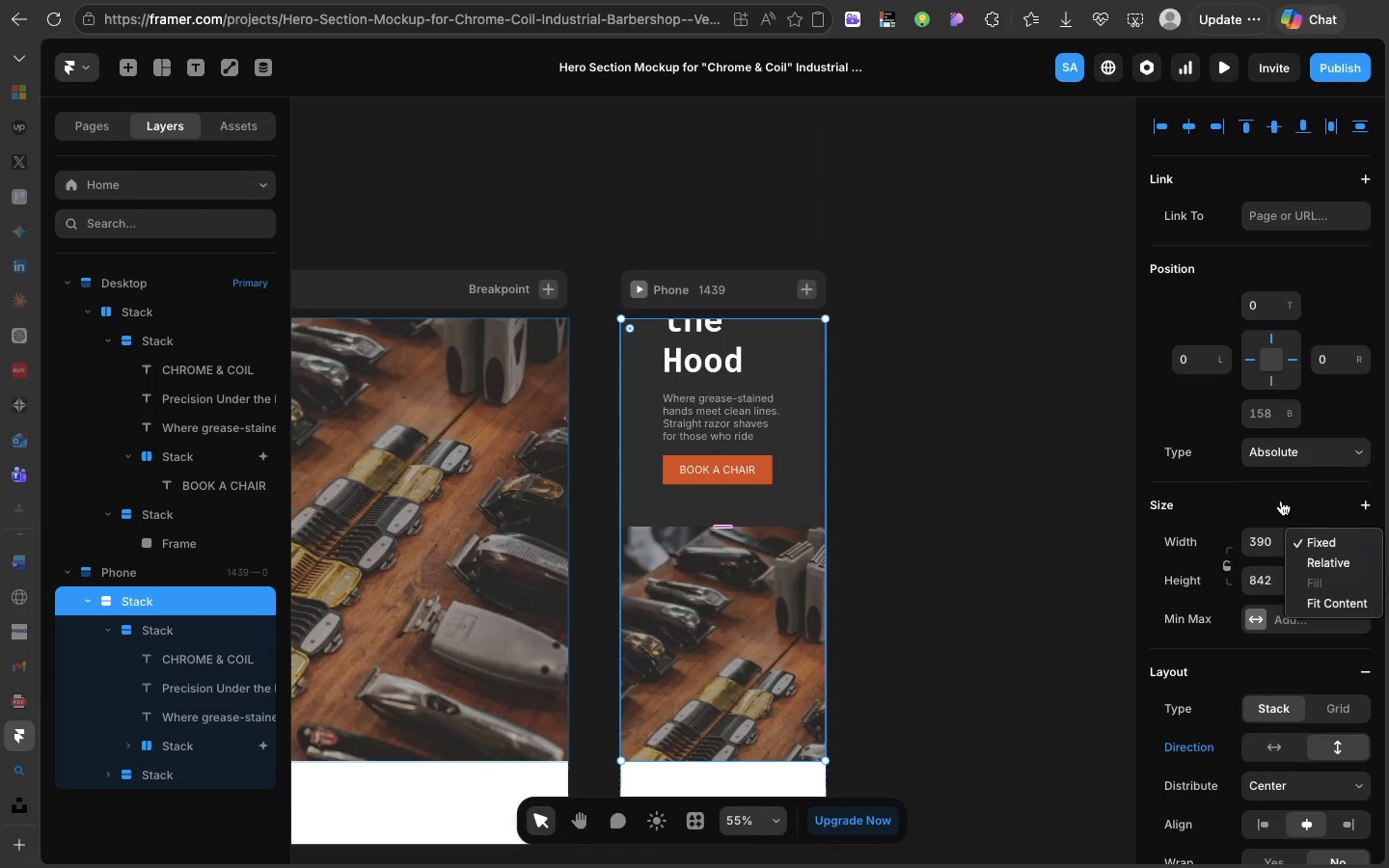 
left_click([1281, 499])
 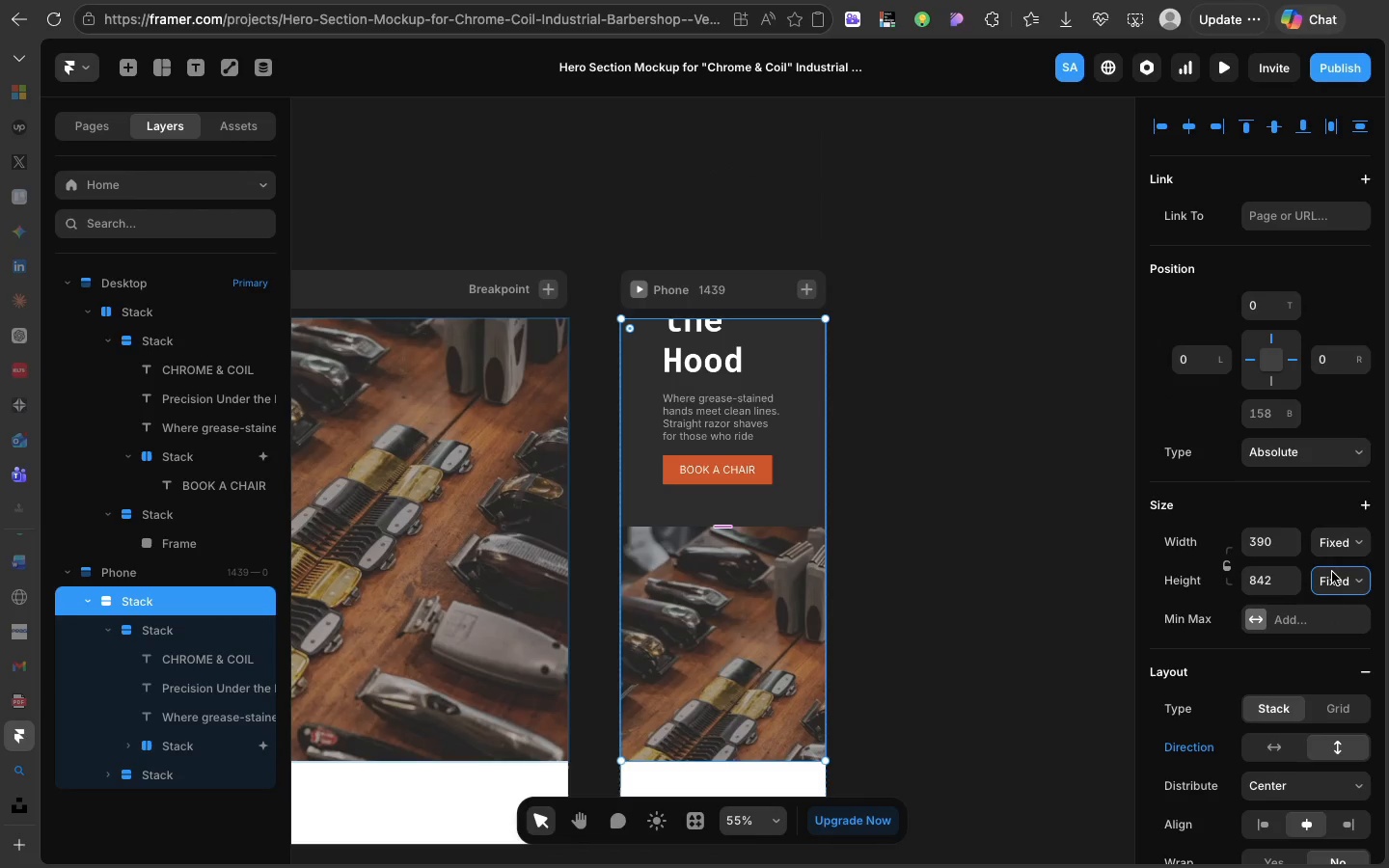 
left_click([1332, 572])
 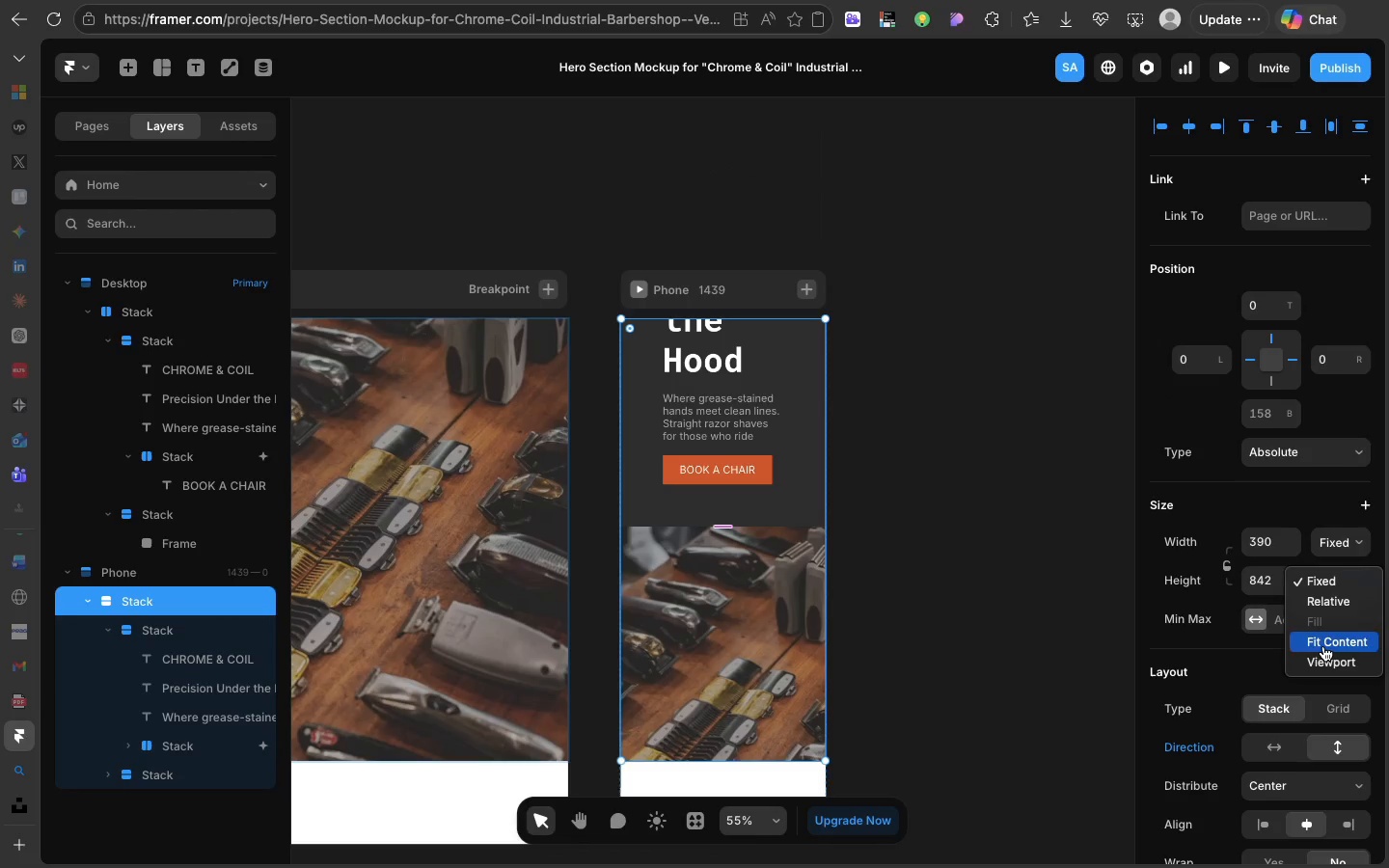 
left_click([1322, 645])
 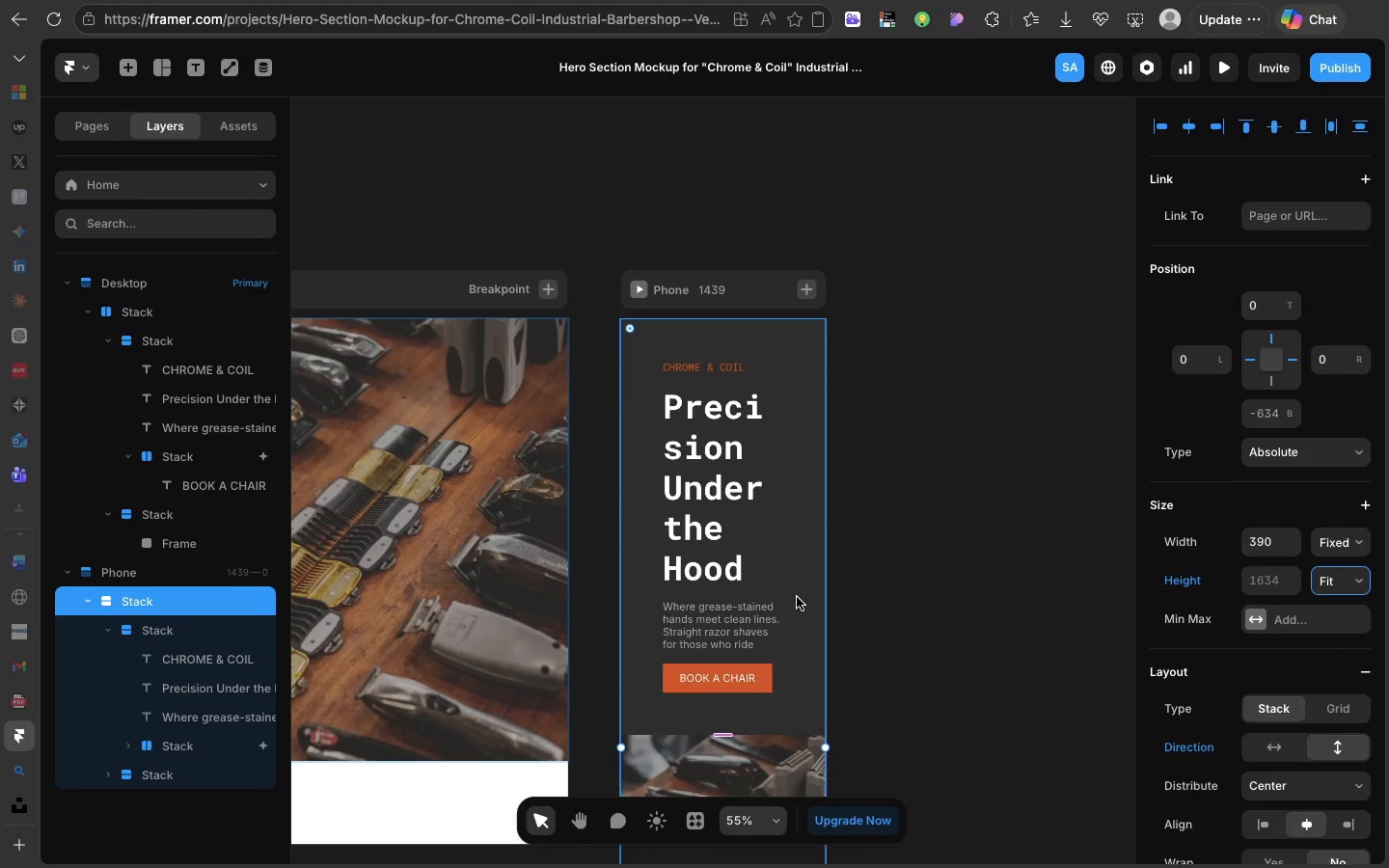 
left_click([797, 597])
 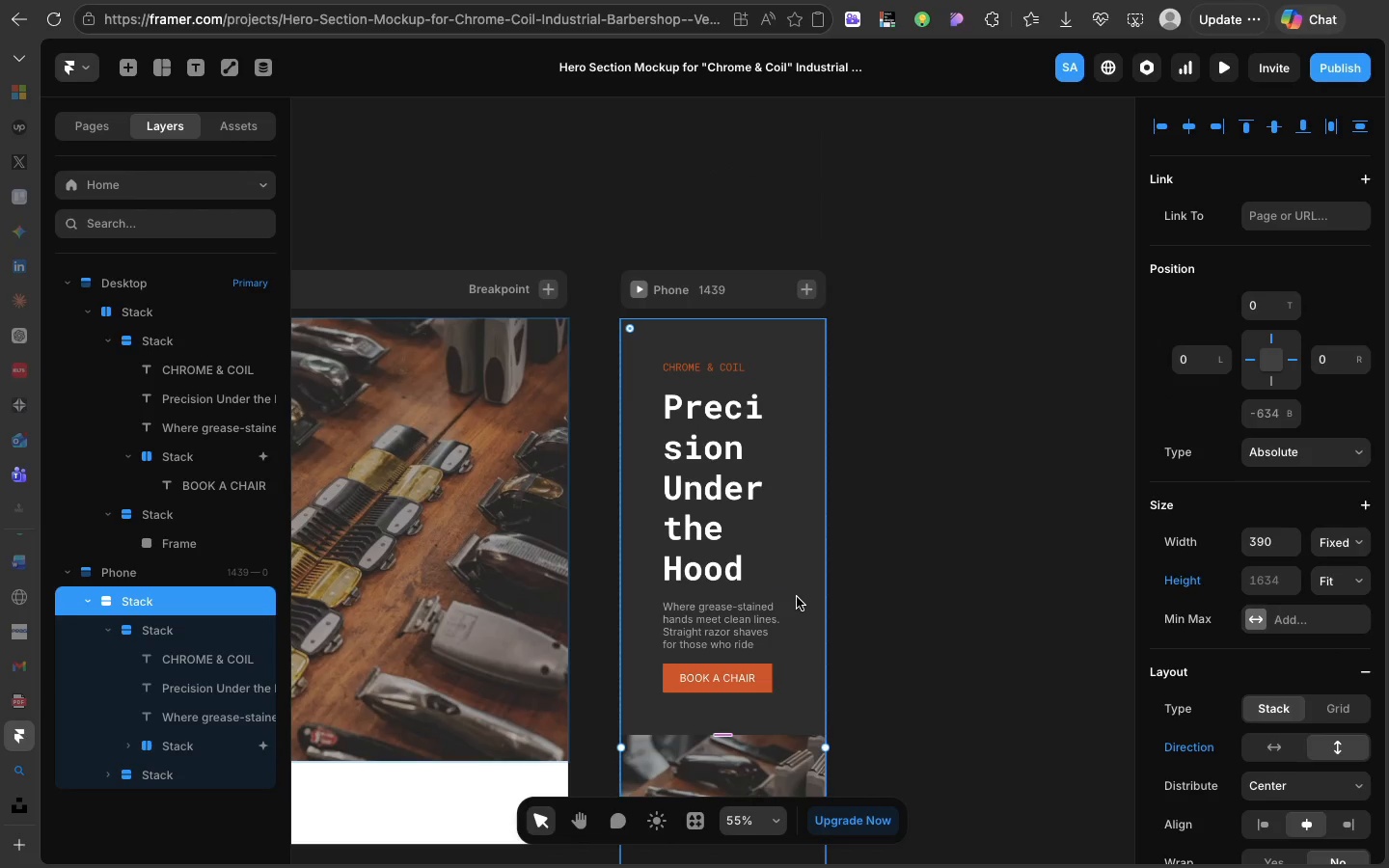 
left_click([797, 597])
 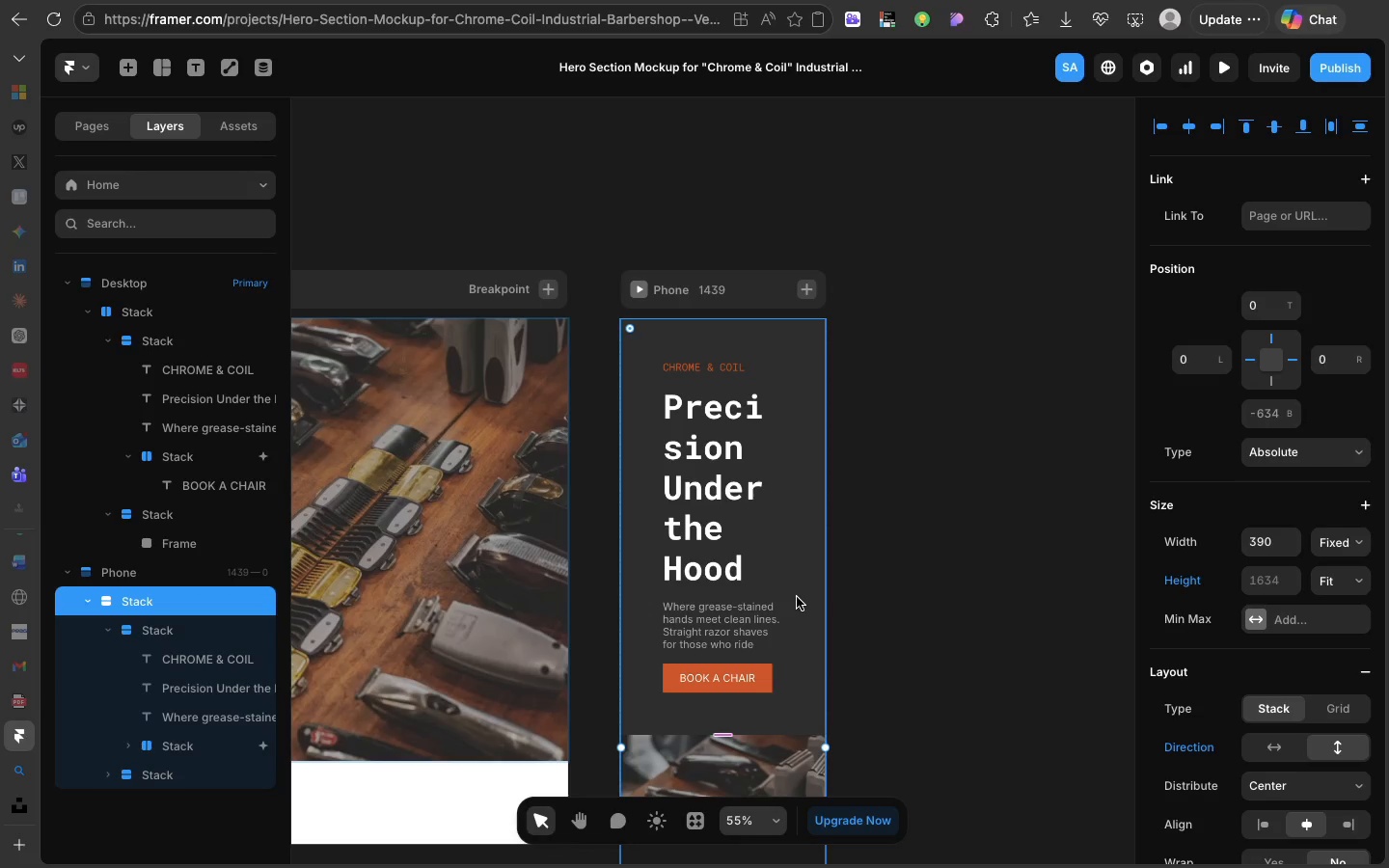 
scroll: coordinate [797, 597], scroll_direction: down, amount: 6.0
 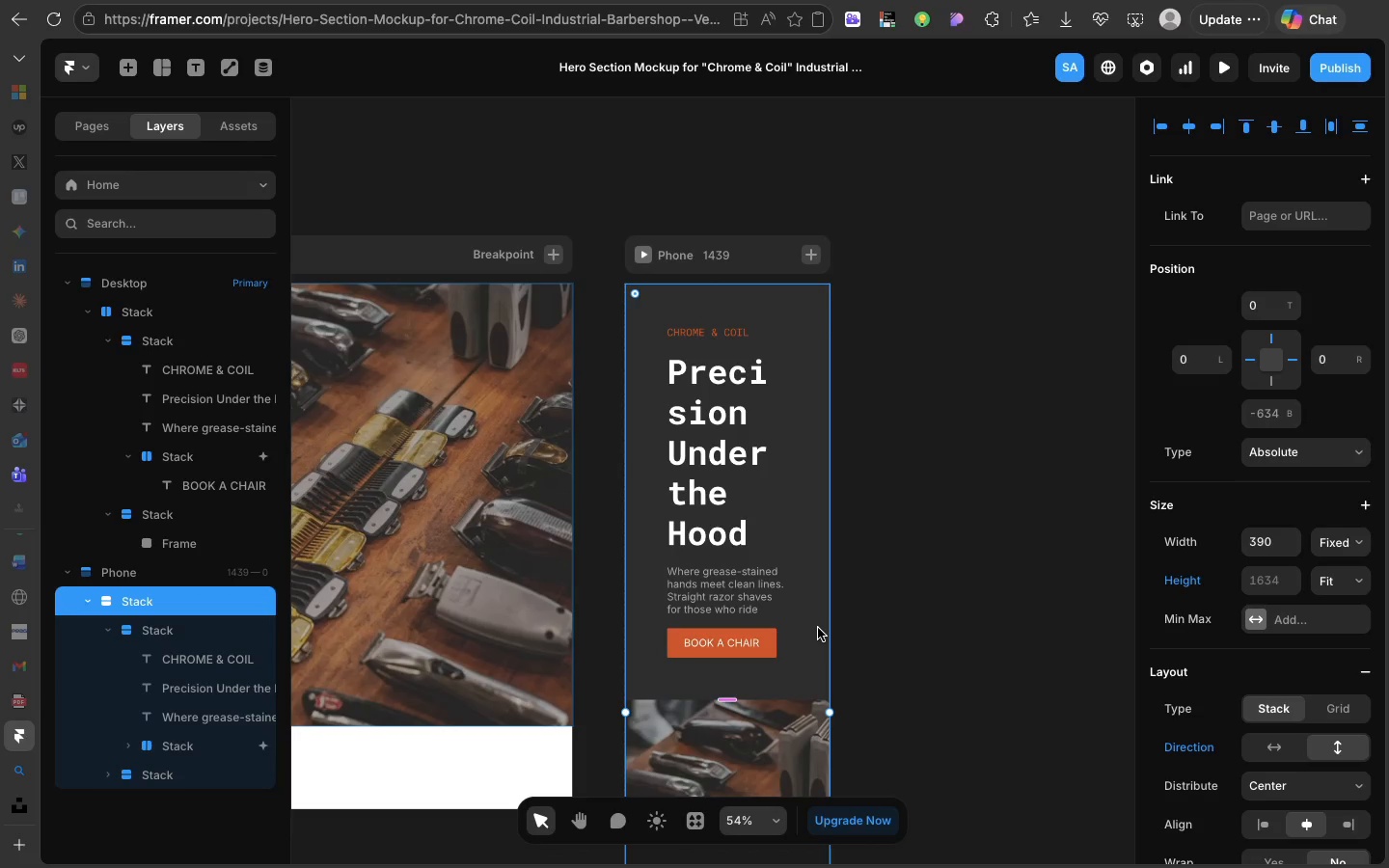 
double_click([818, 628])
 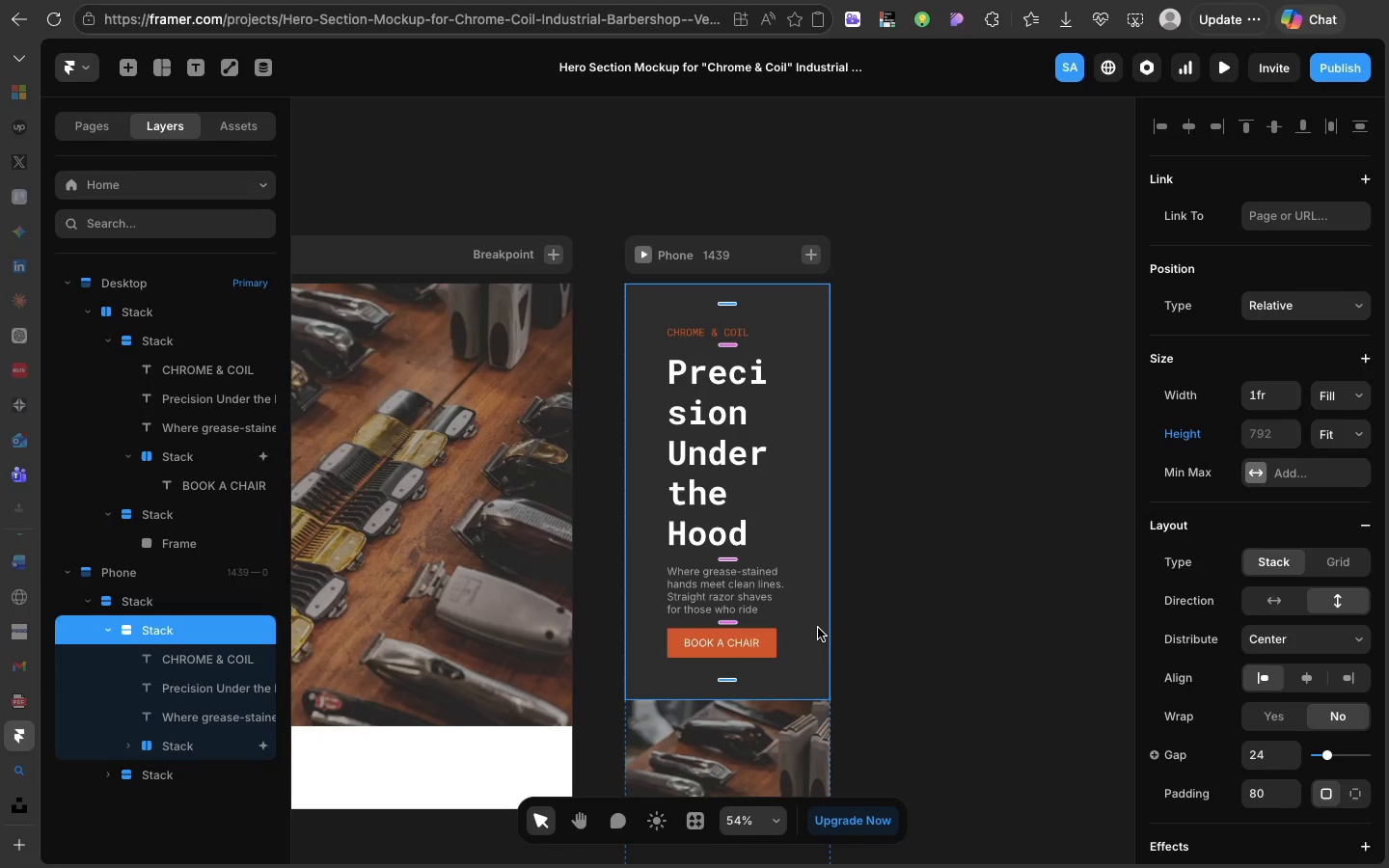 
triple_click([818, 628])
 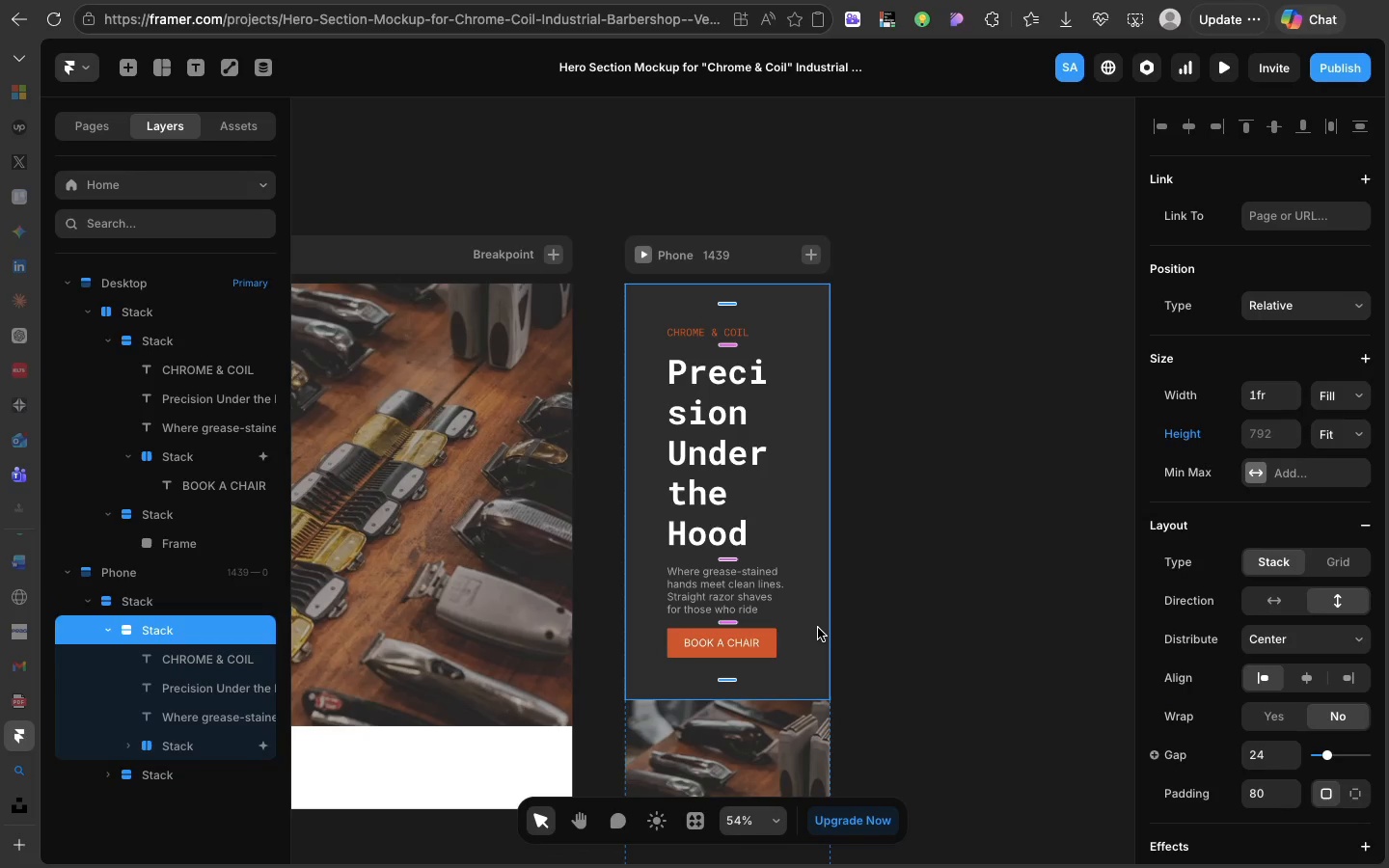 
triple_click([818, 628])
 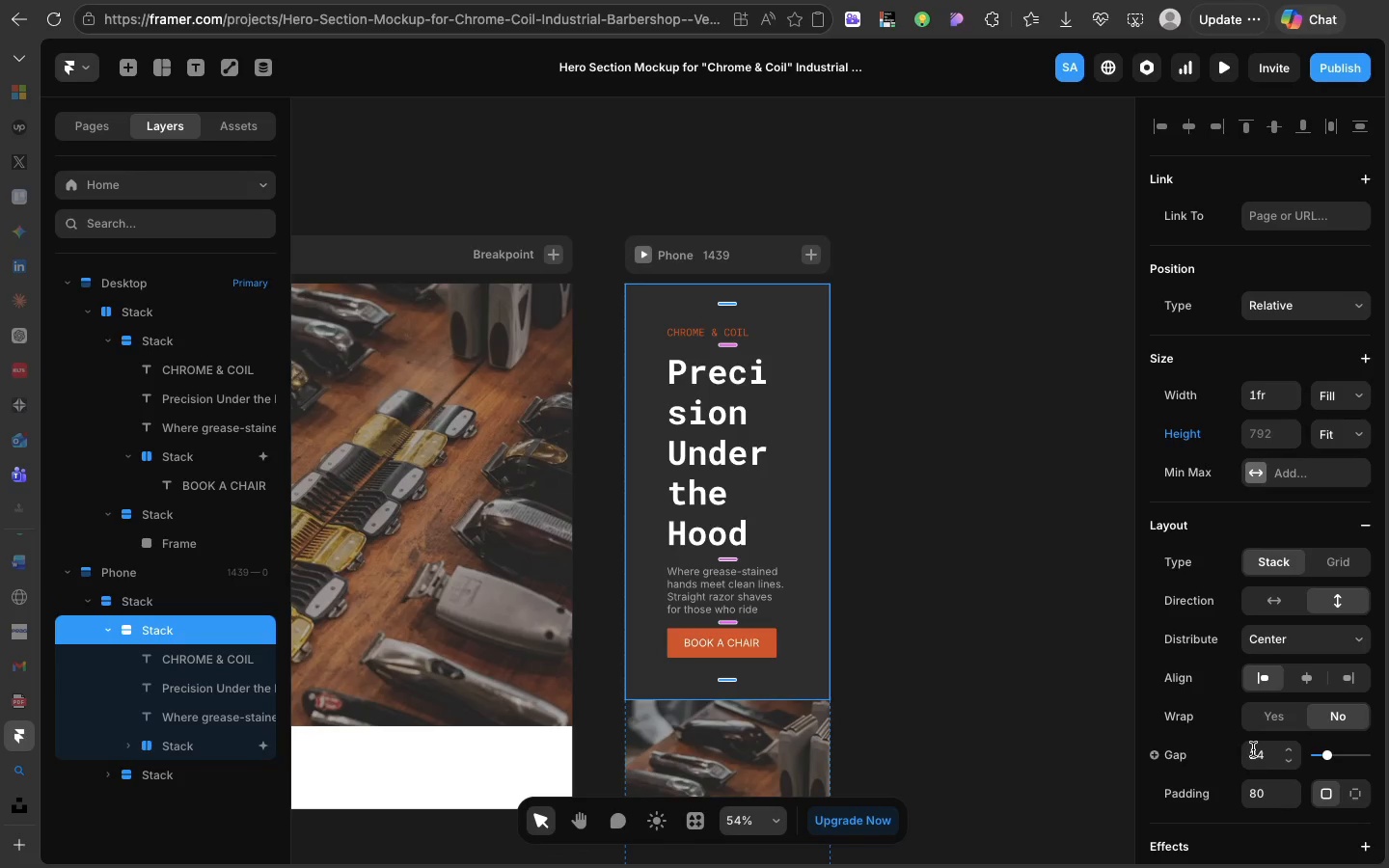 
left_click([1253, 750])
 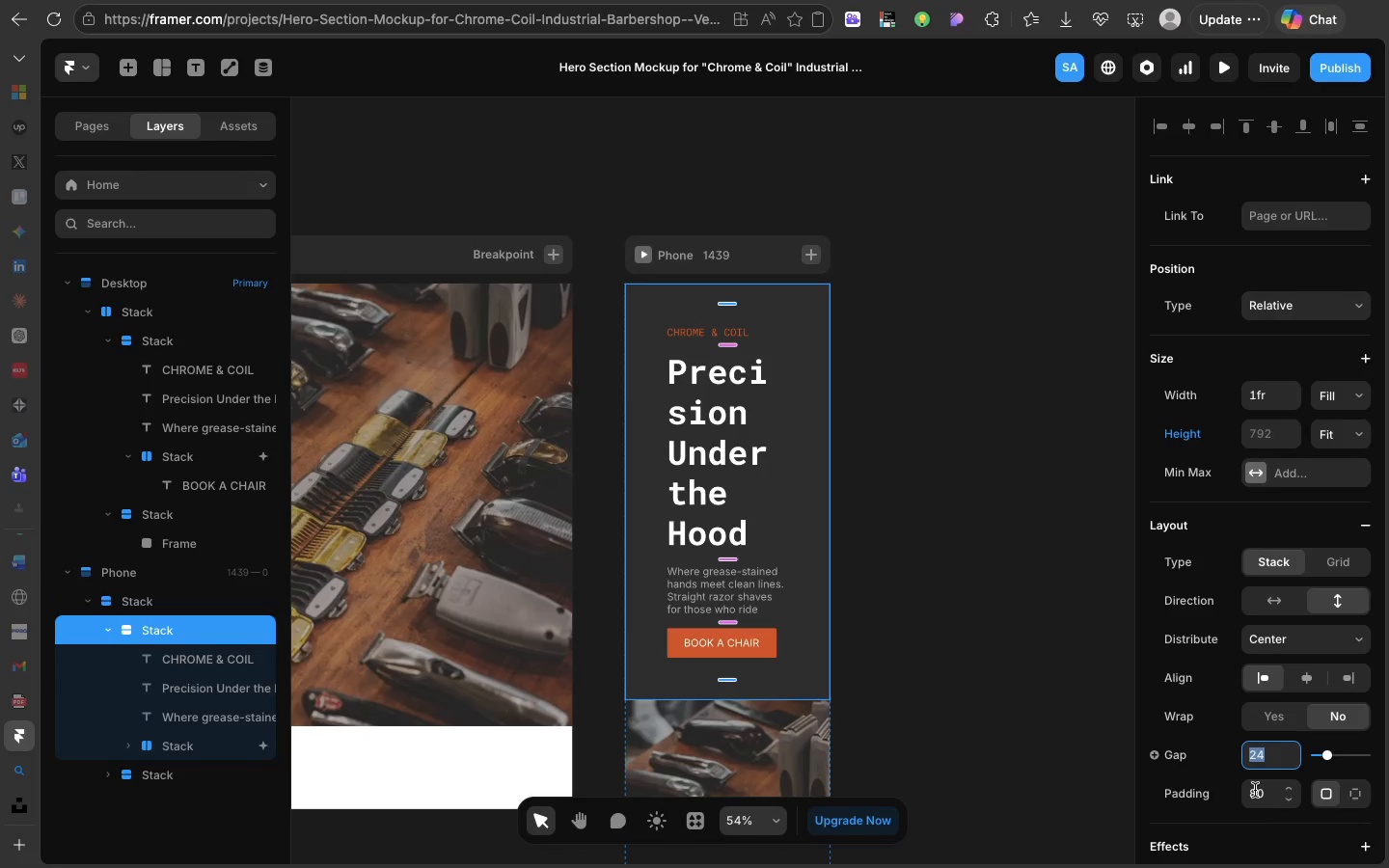 
left_click([1255, 789])
 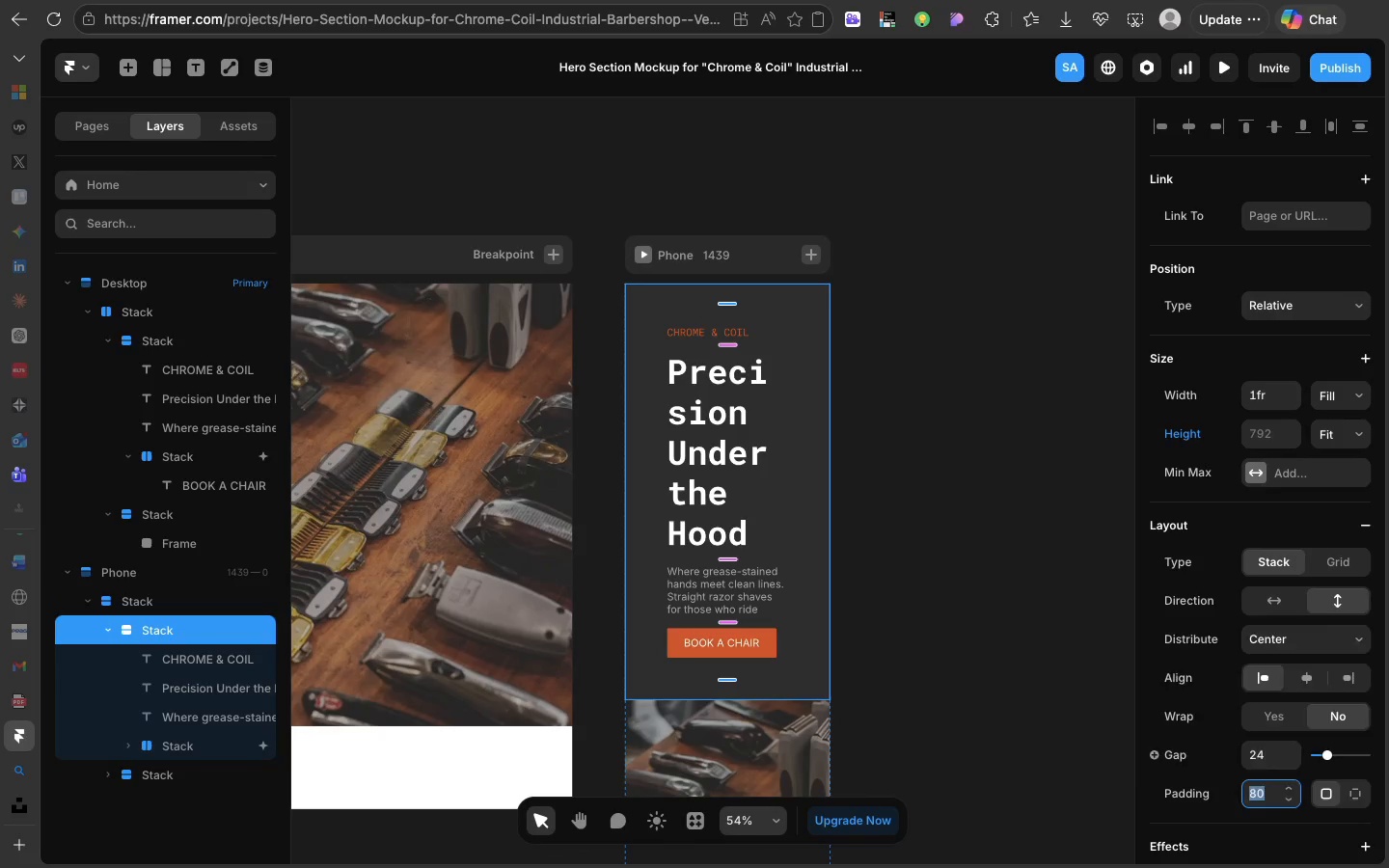 
type(40)
 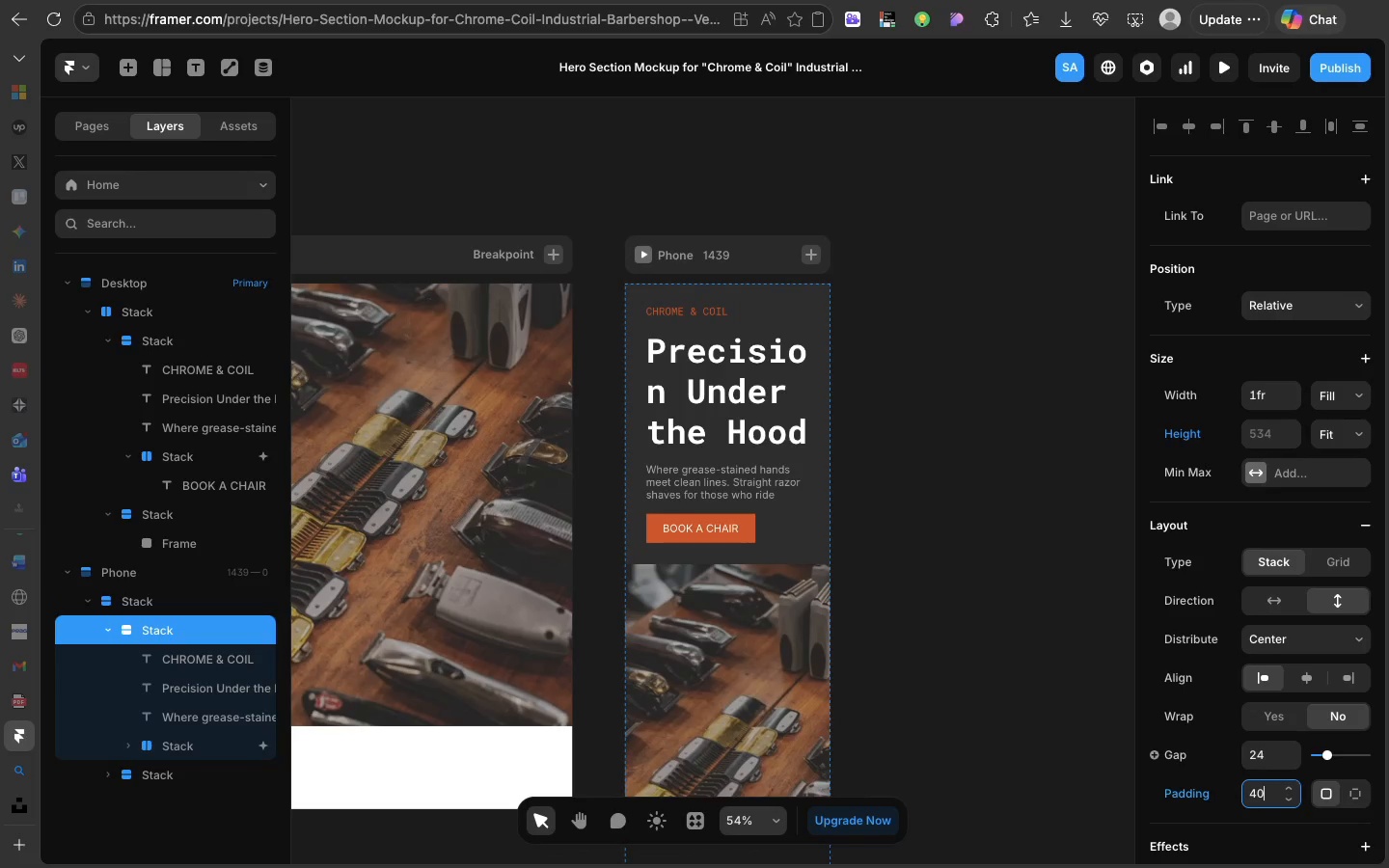 
key(Enter)
 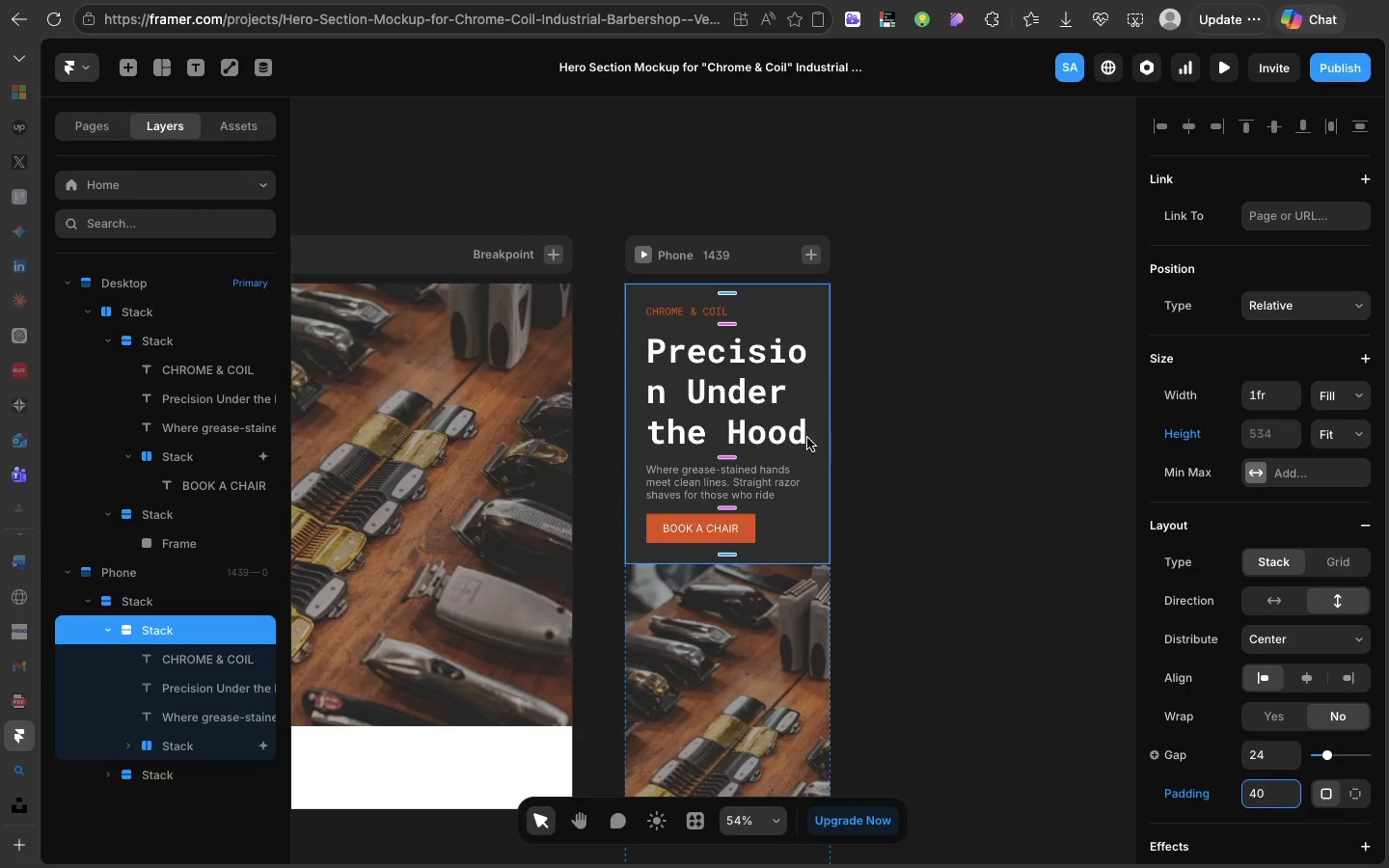 
wait(11.97)
 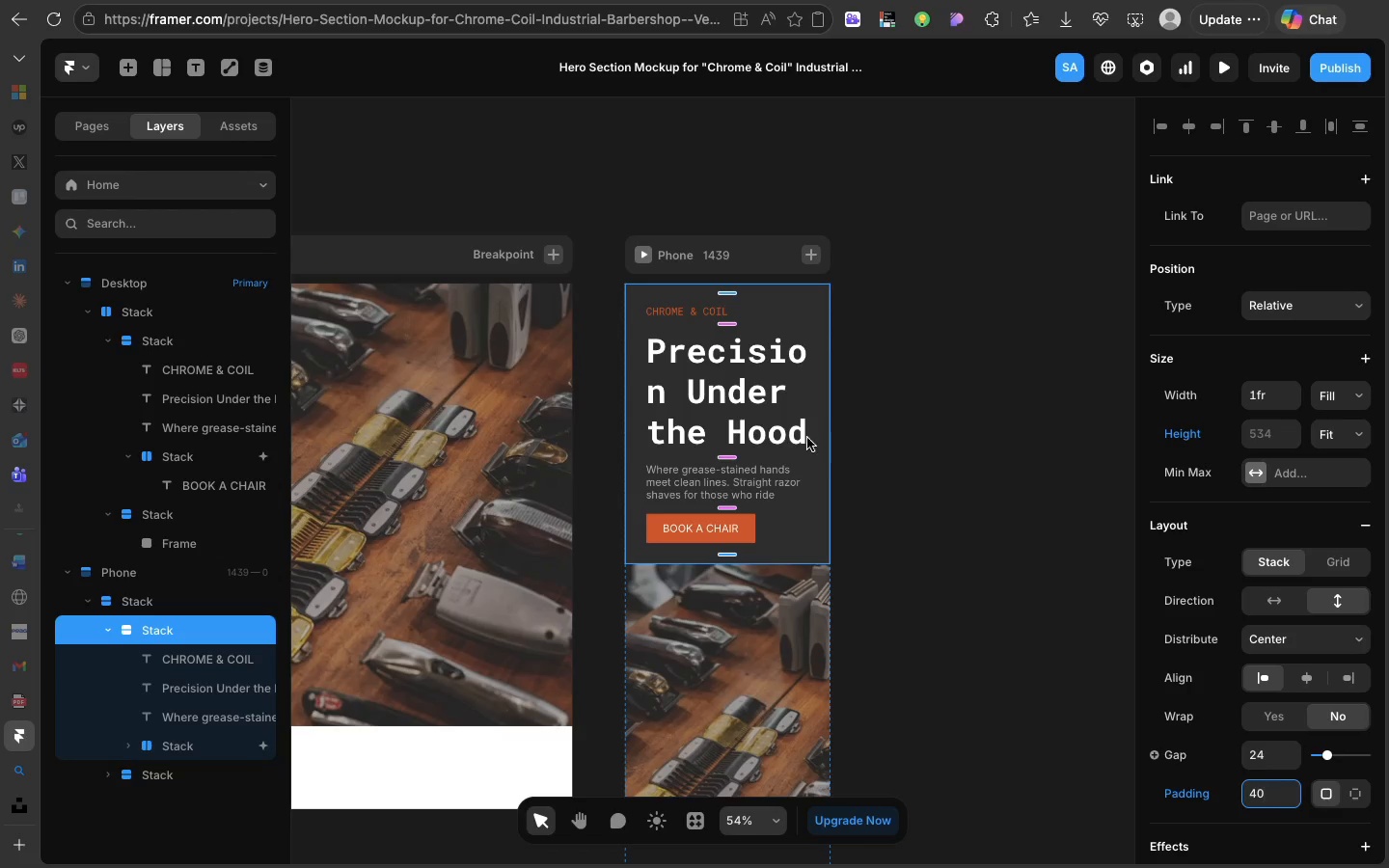 
double_click([697, 358])
 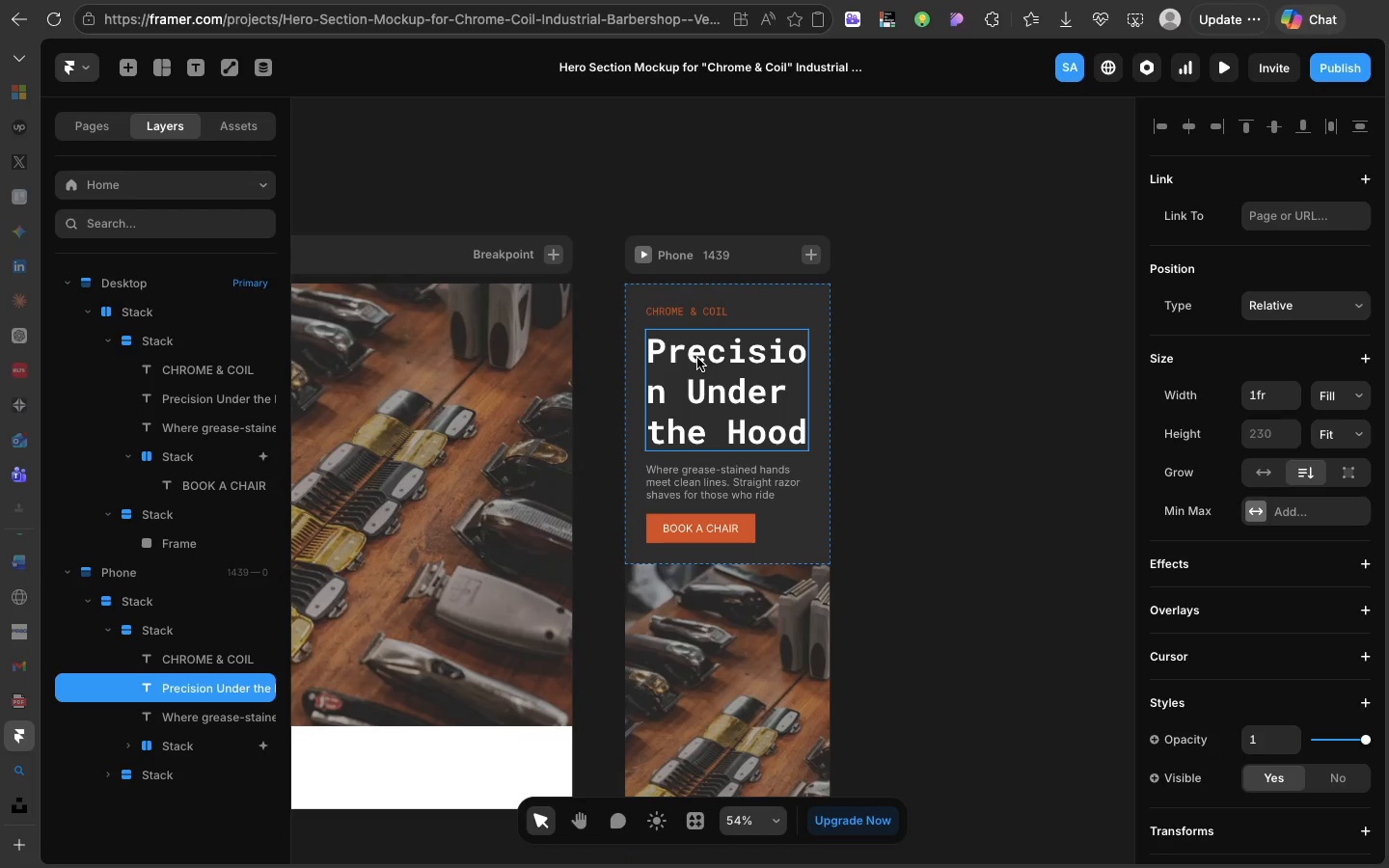 
wait(9.99)
 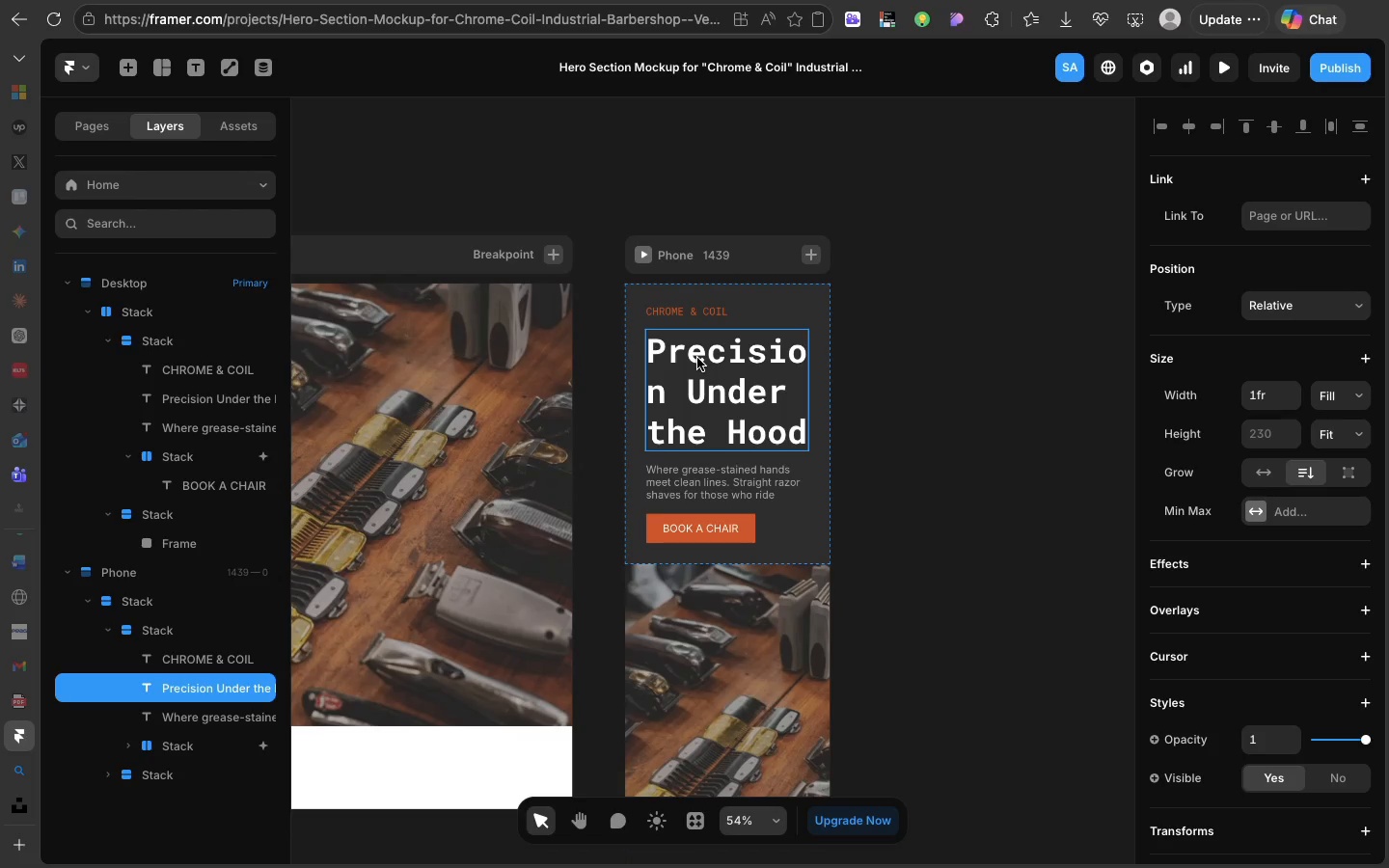 
scroll: coordinate [1290, 703], scroll_direction: down, amount: 57.0
 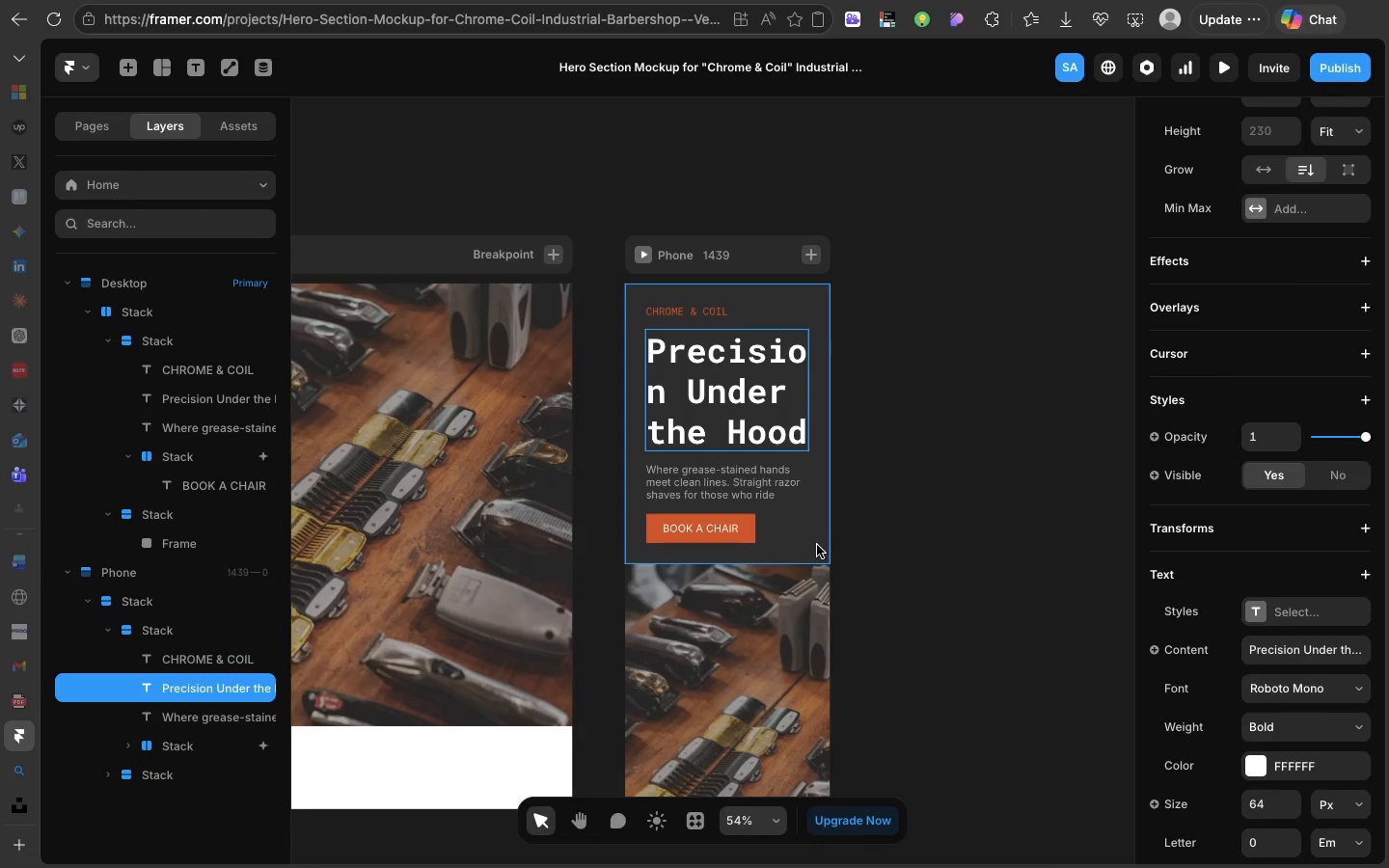 
left_click([817, 545])
 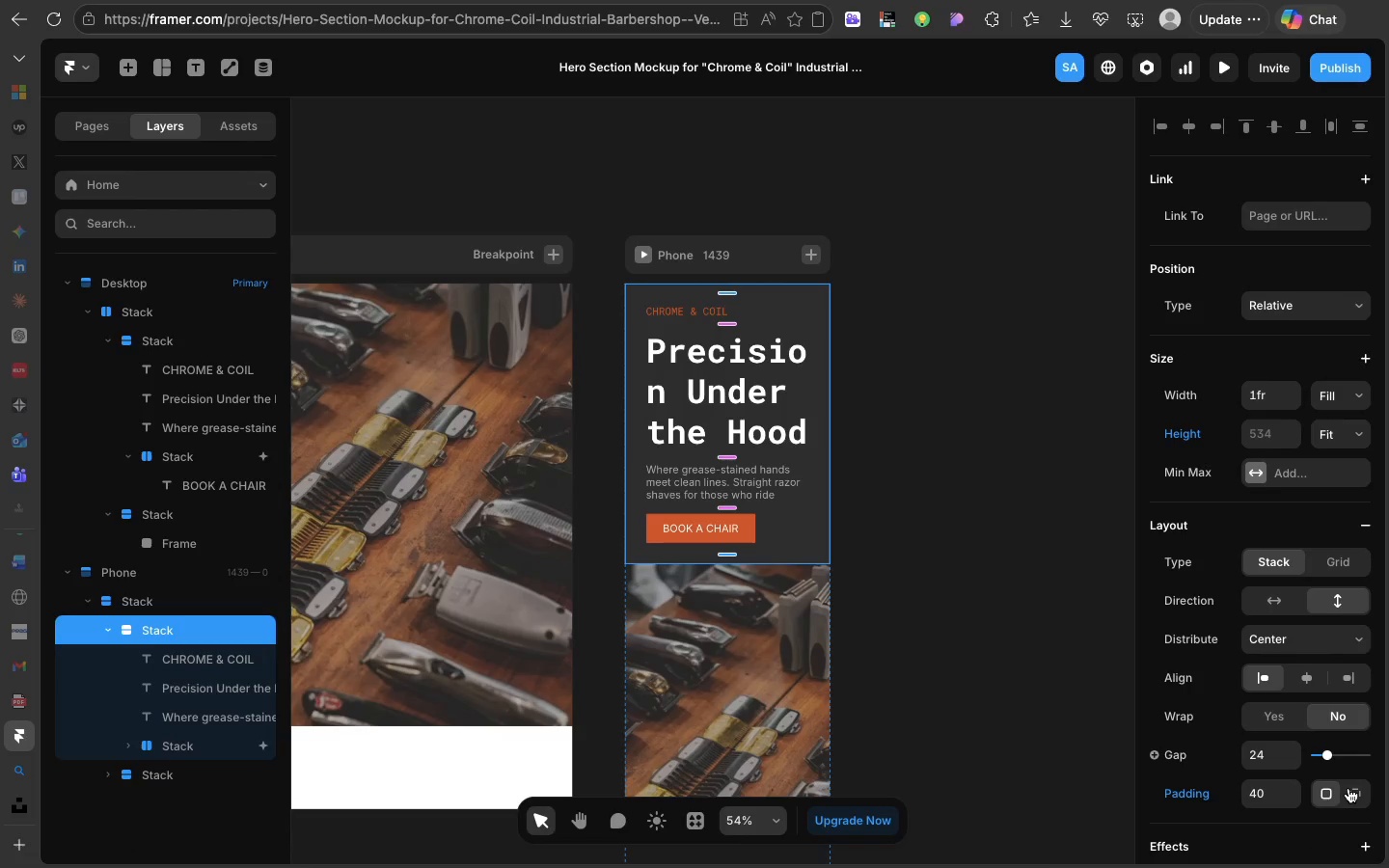 
left_click([1348, 788])
 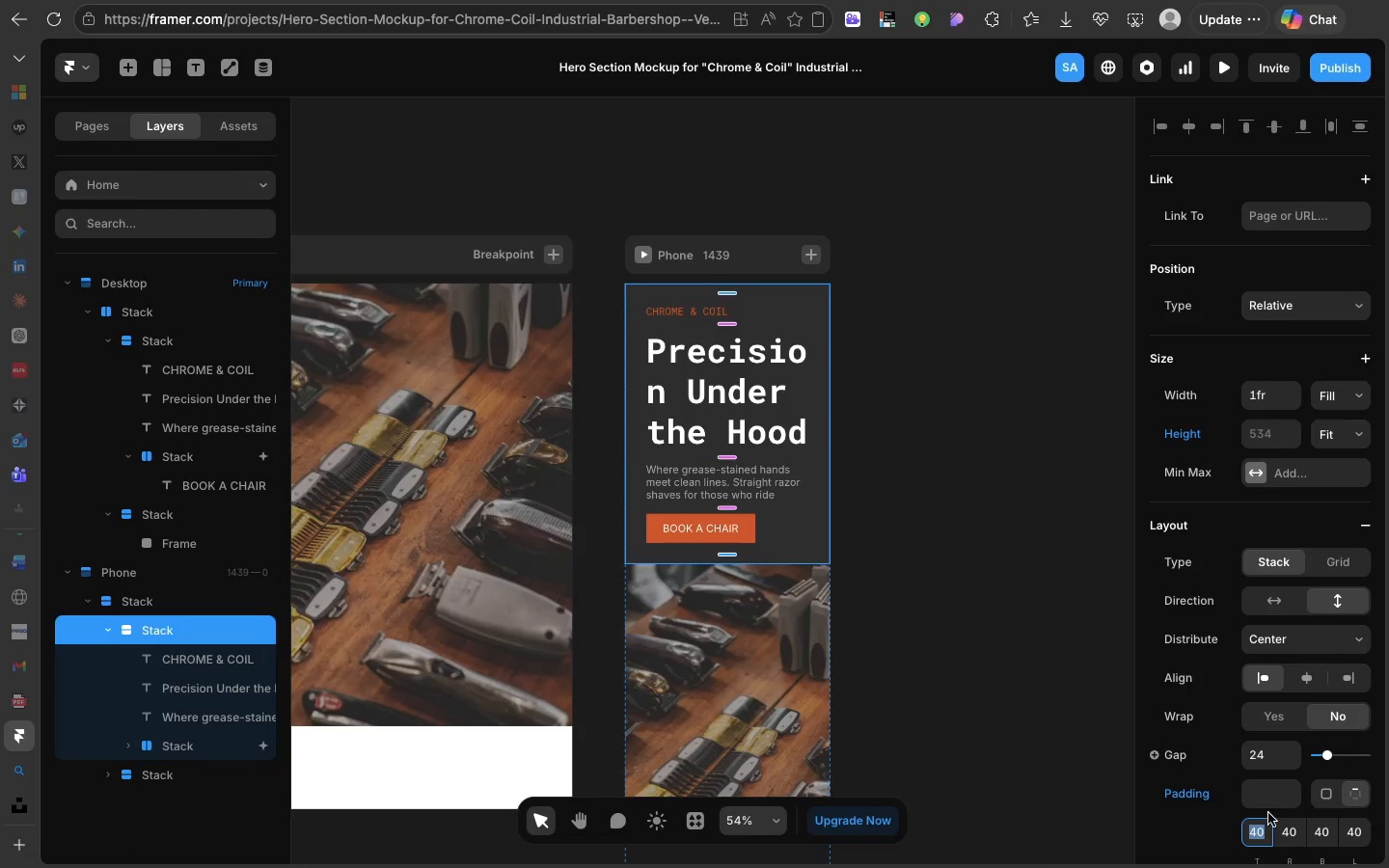 
left_click([1275, 823])
 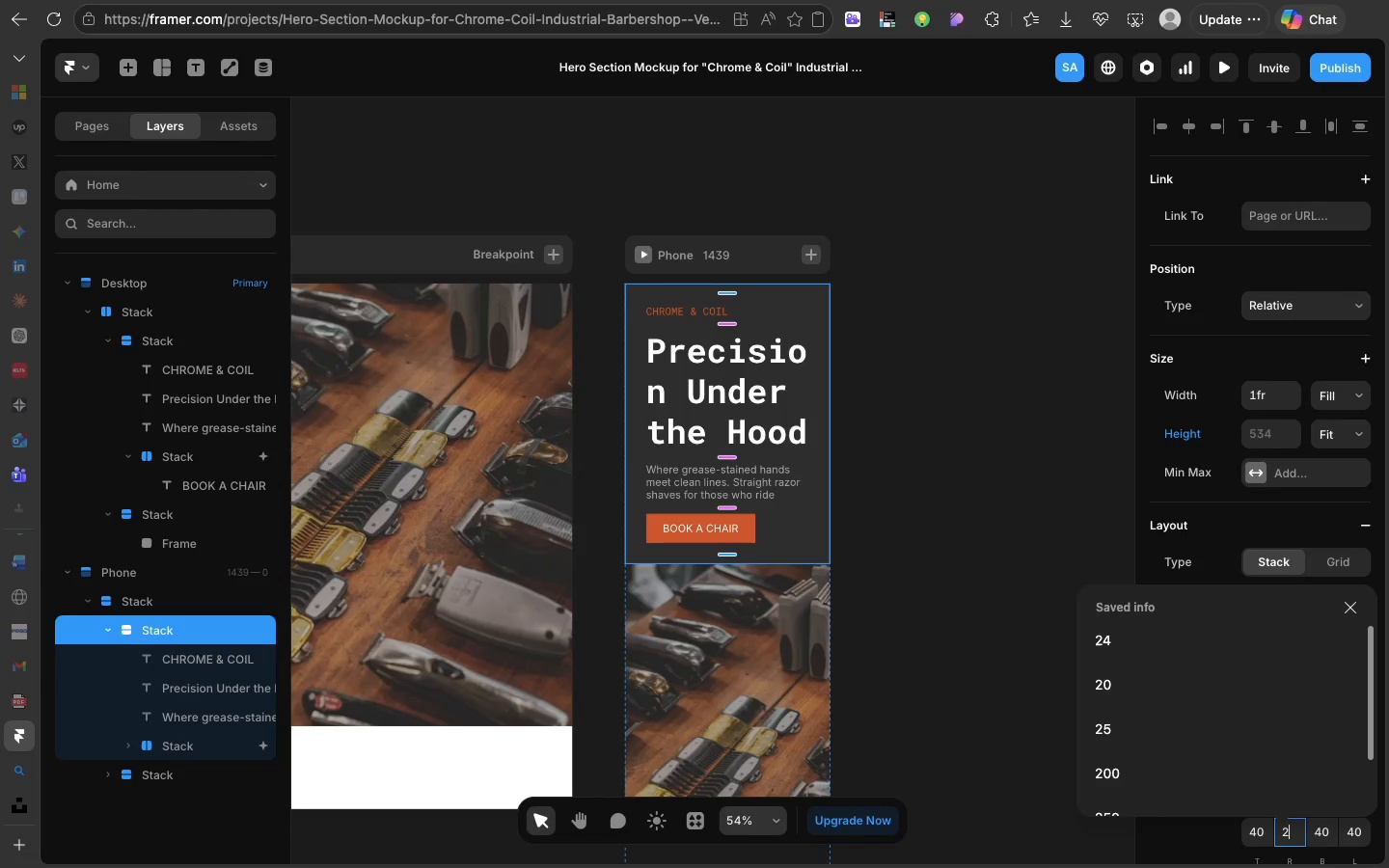 
type(24)
 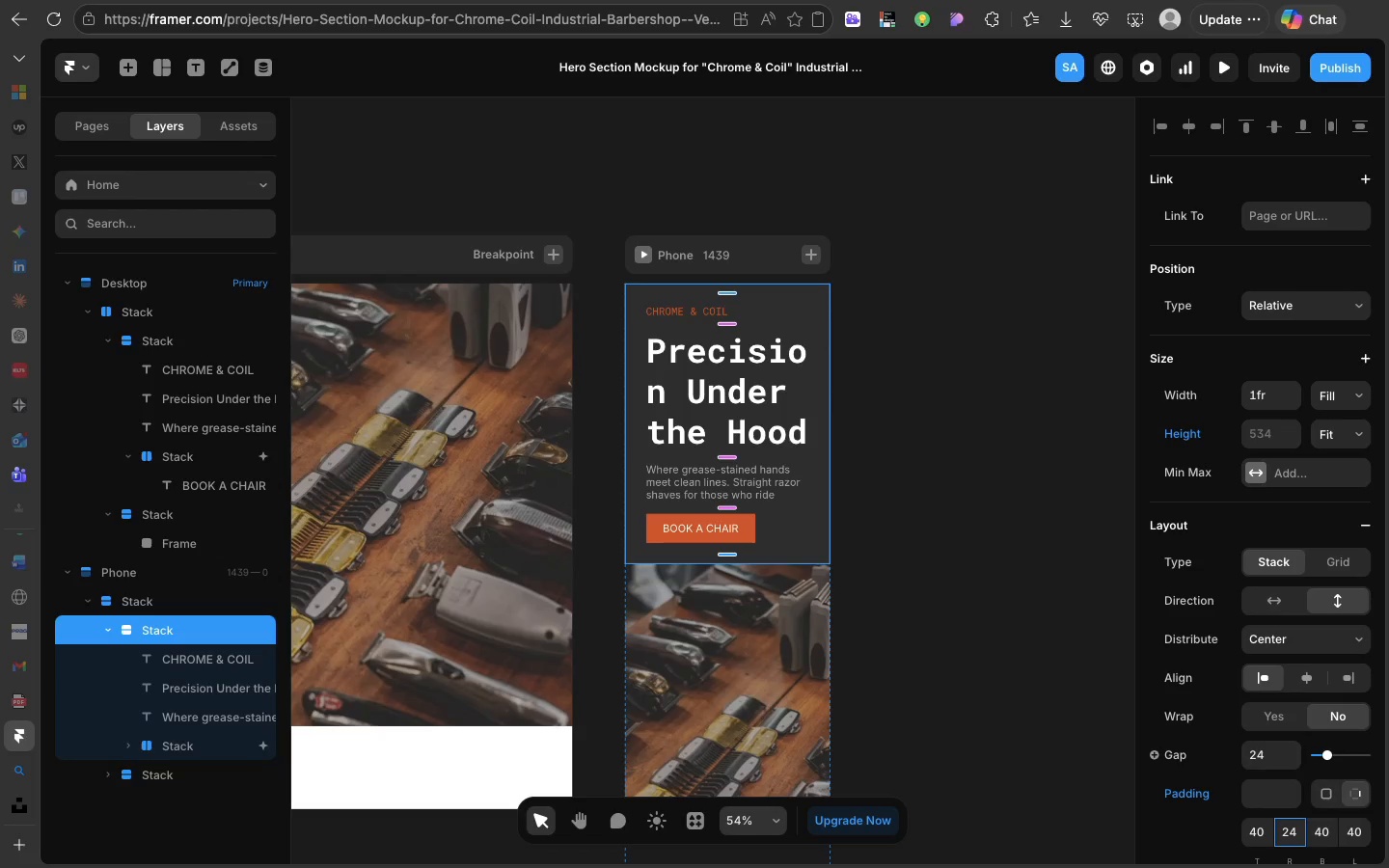 
key(Enter)
 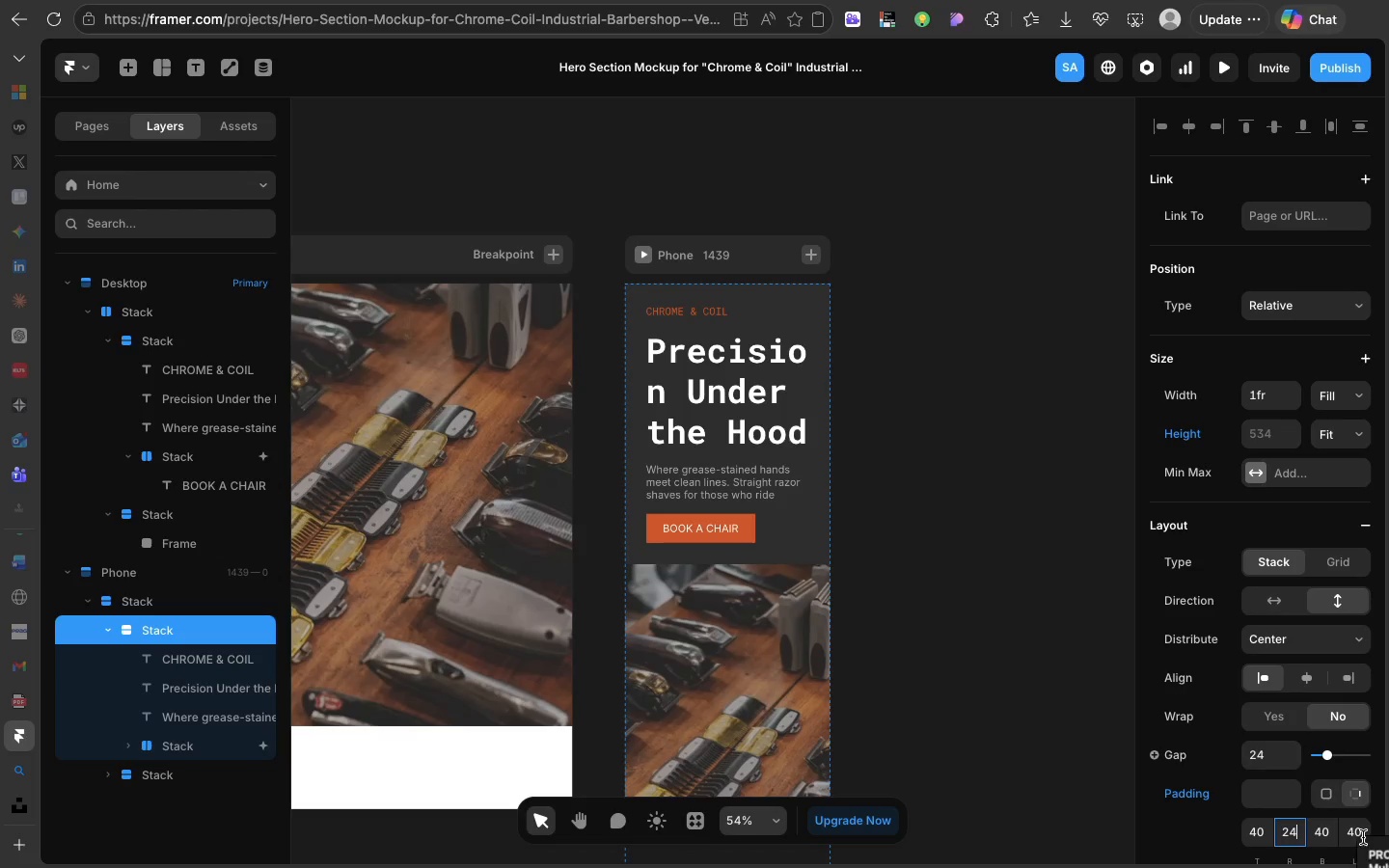 
left_click([1363, 837])
 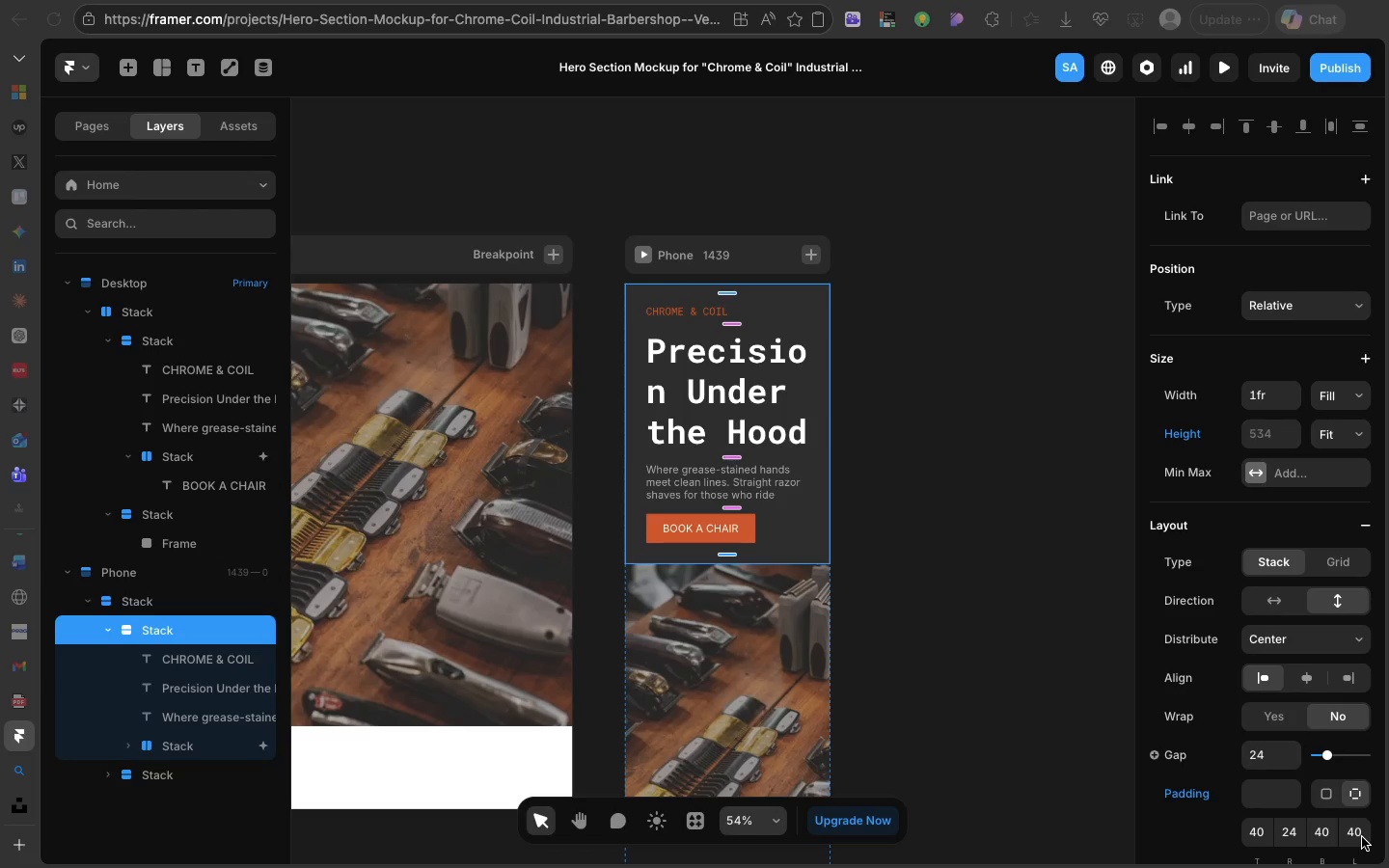 
left_click([1362, 837])
 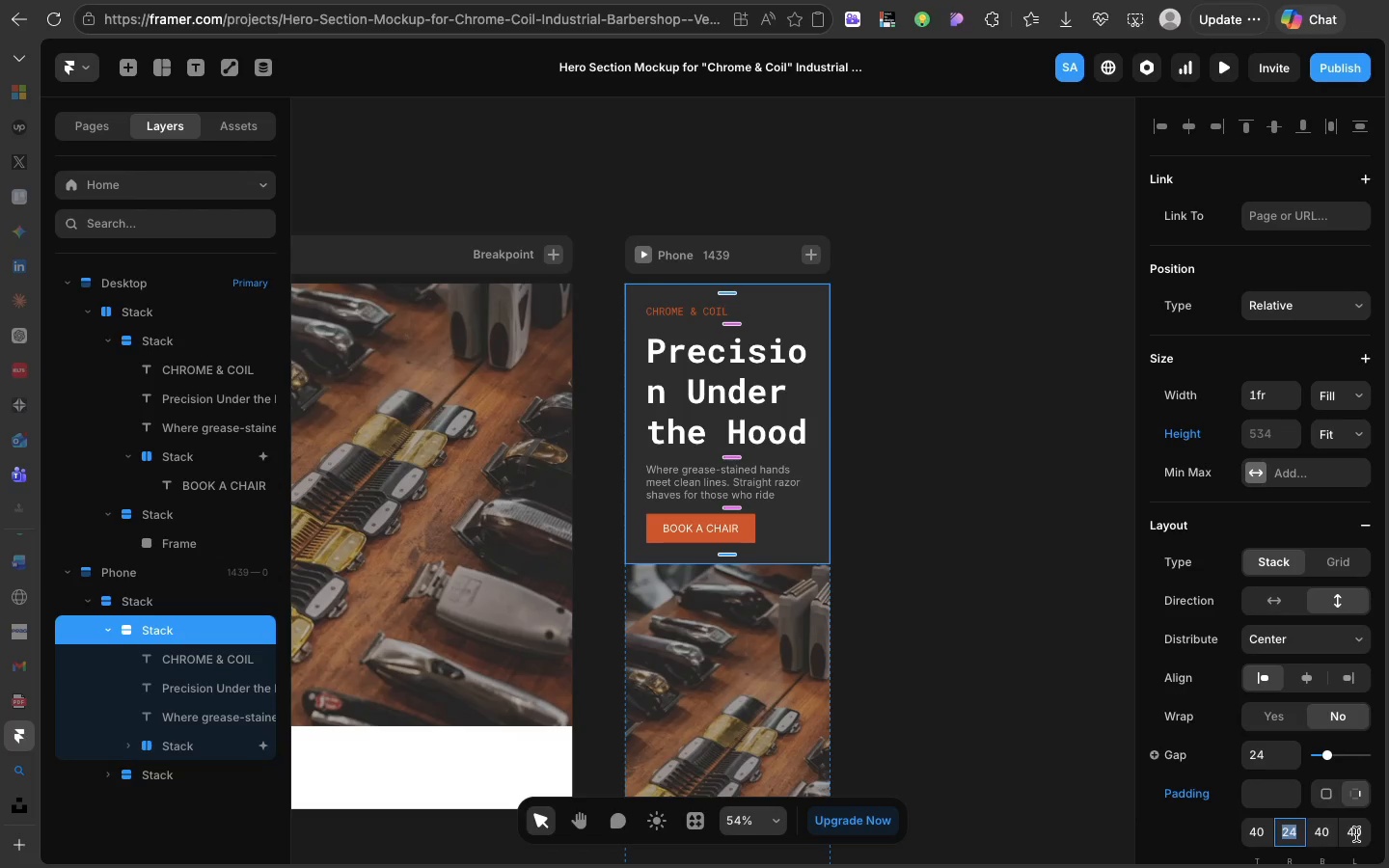 
left_click([1356, 833])
 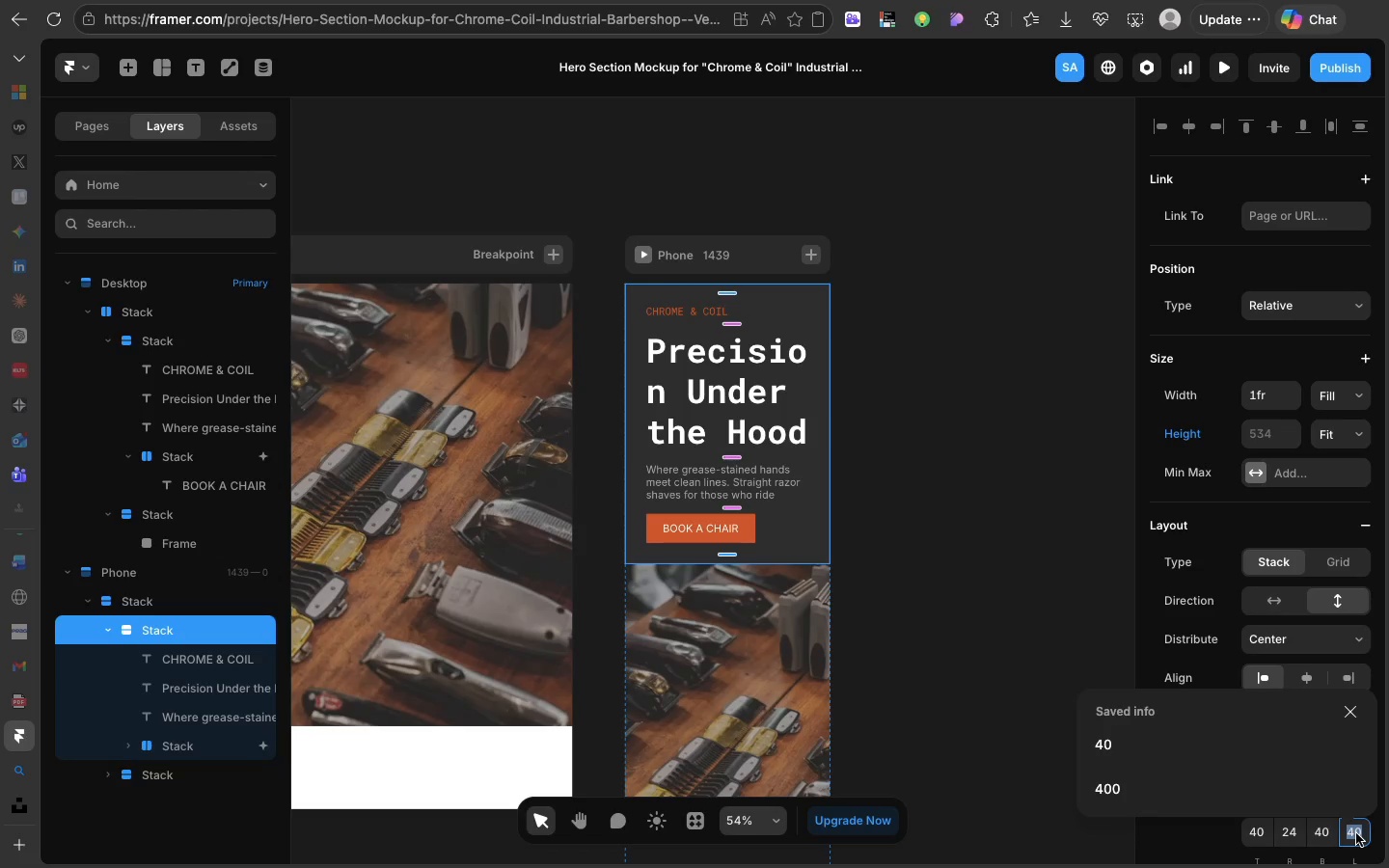 
type(24)
 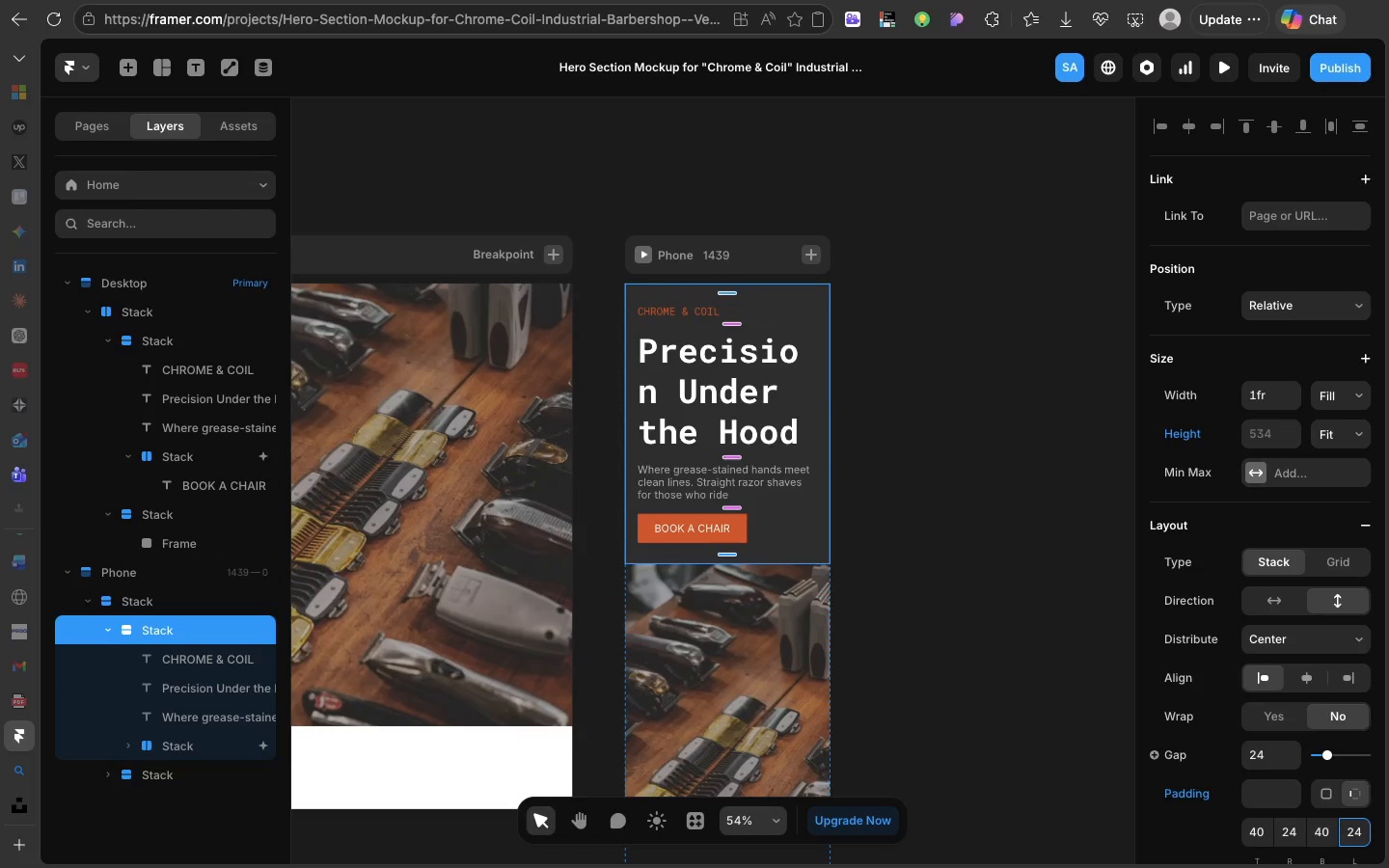 
key(Enter)
 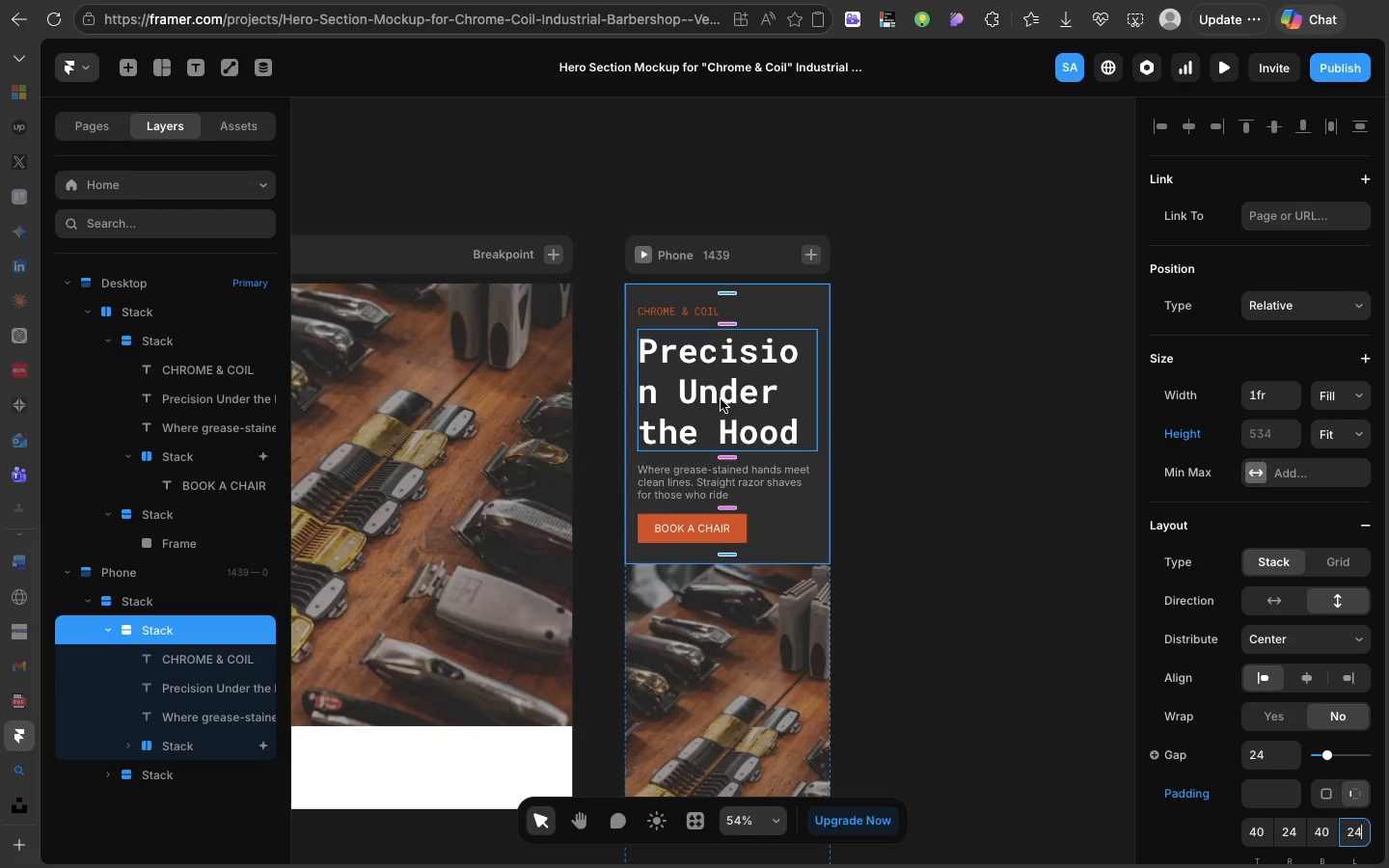 
left_click([721, 399])
 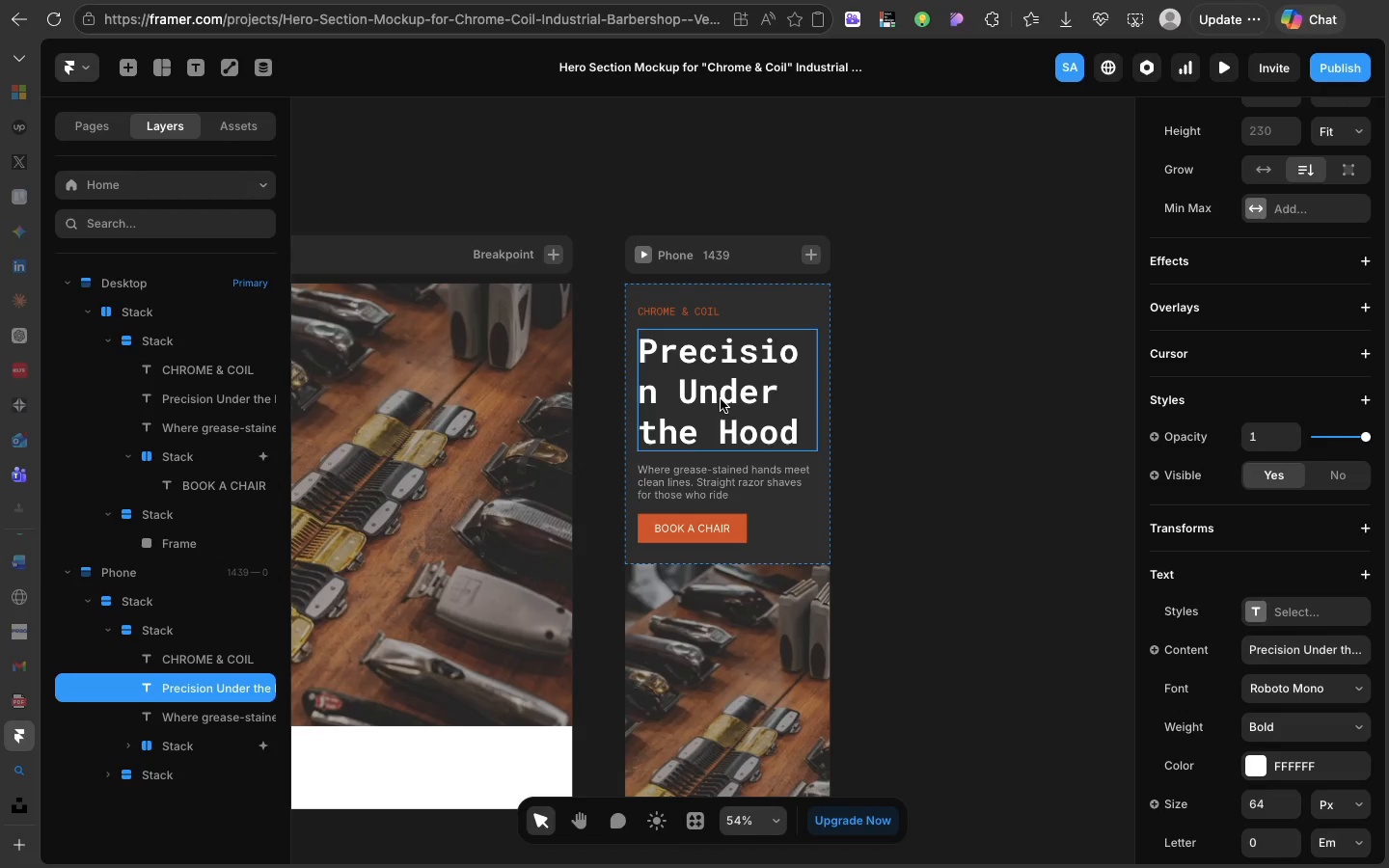 
wait(5.88)
 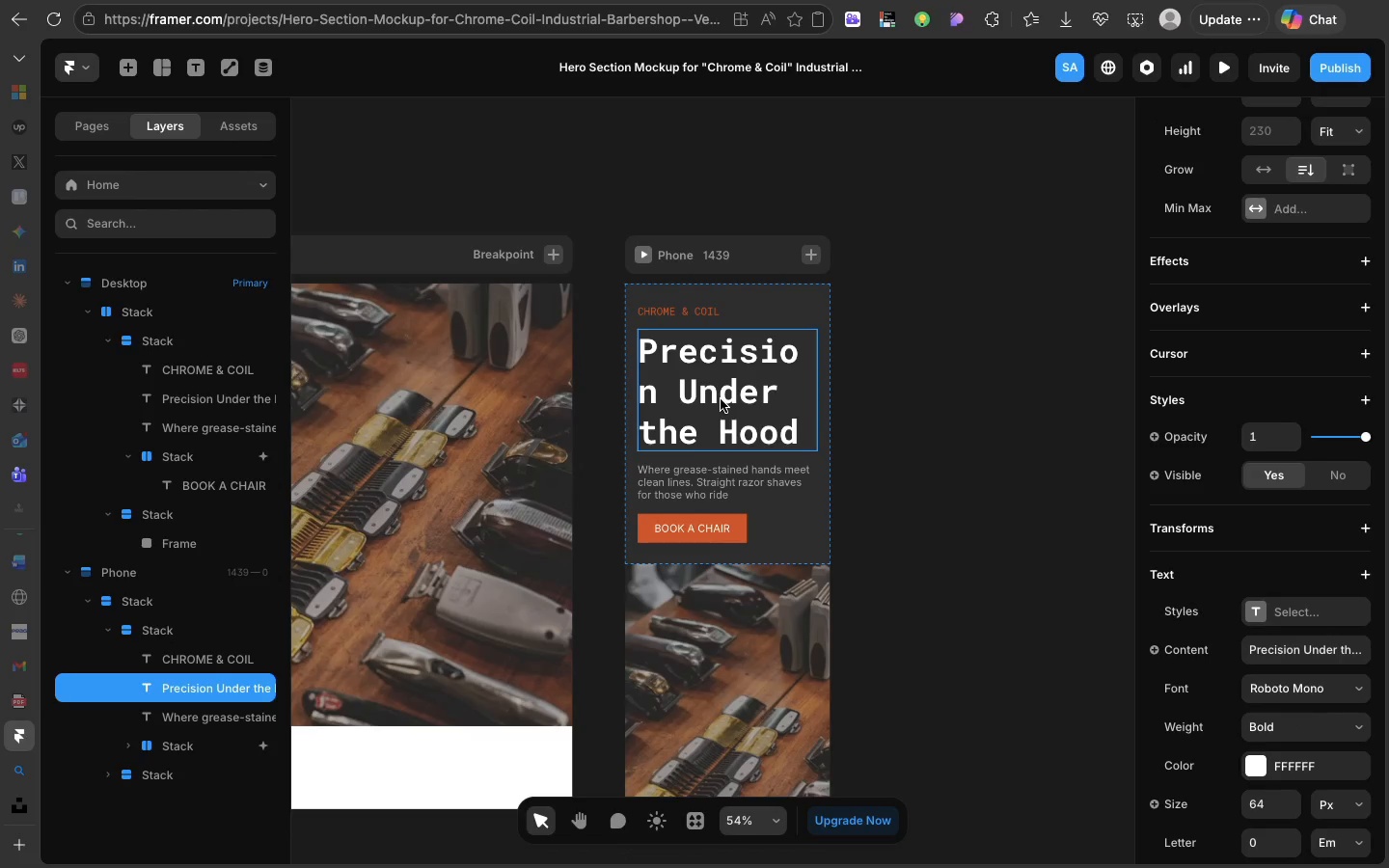 
left_click([721, 399])
 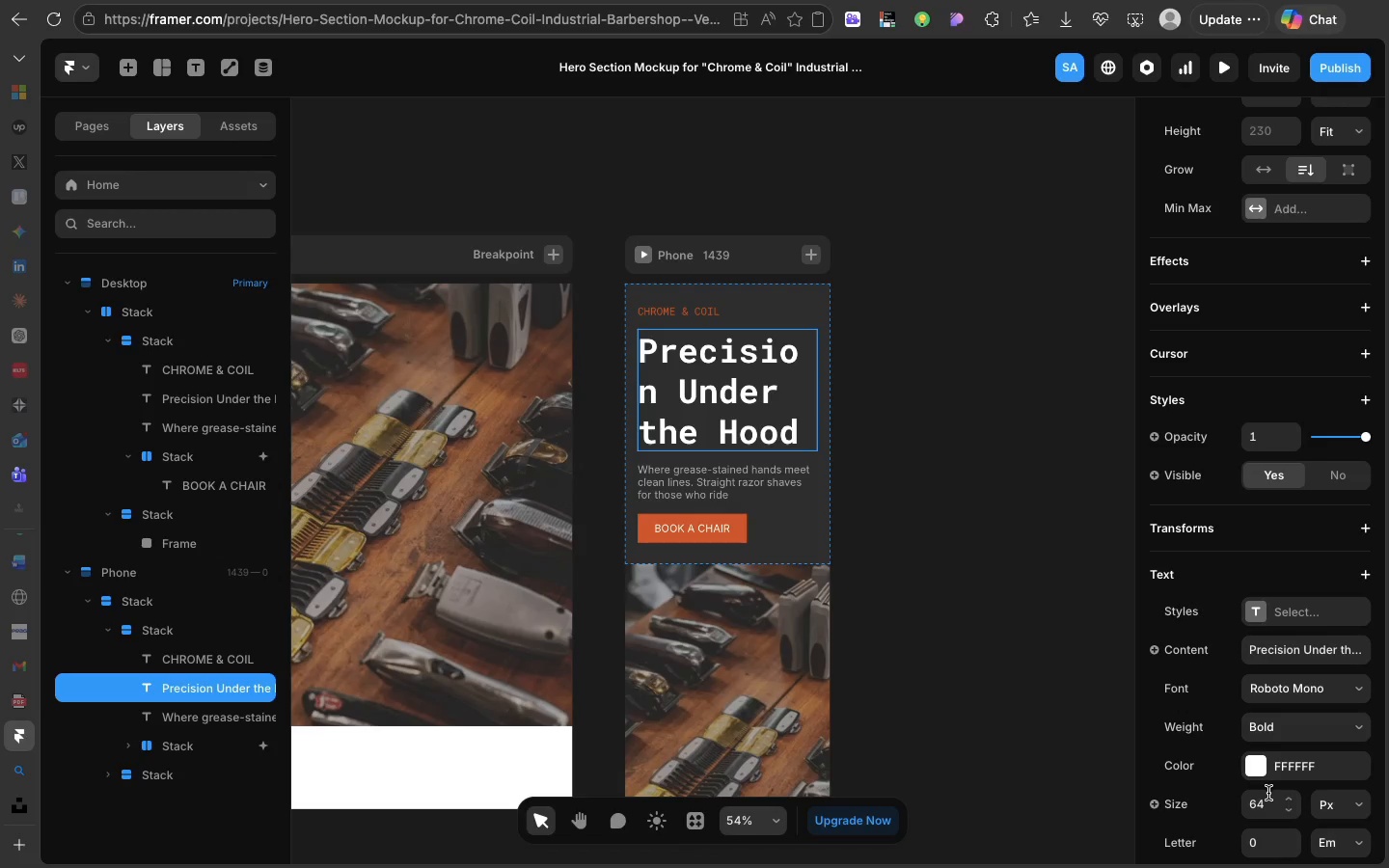 
left_click([1267, 794])
 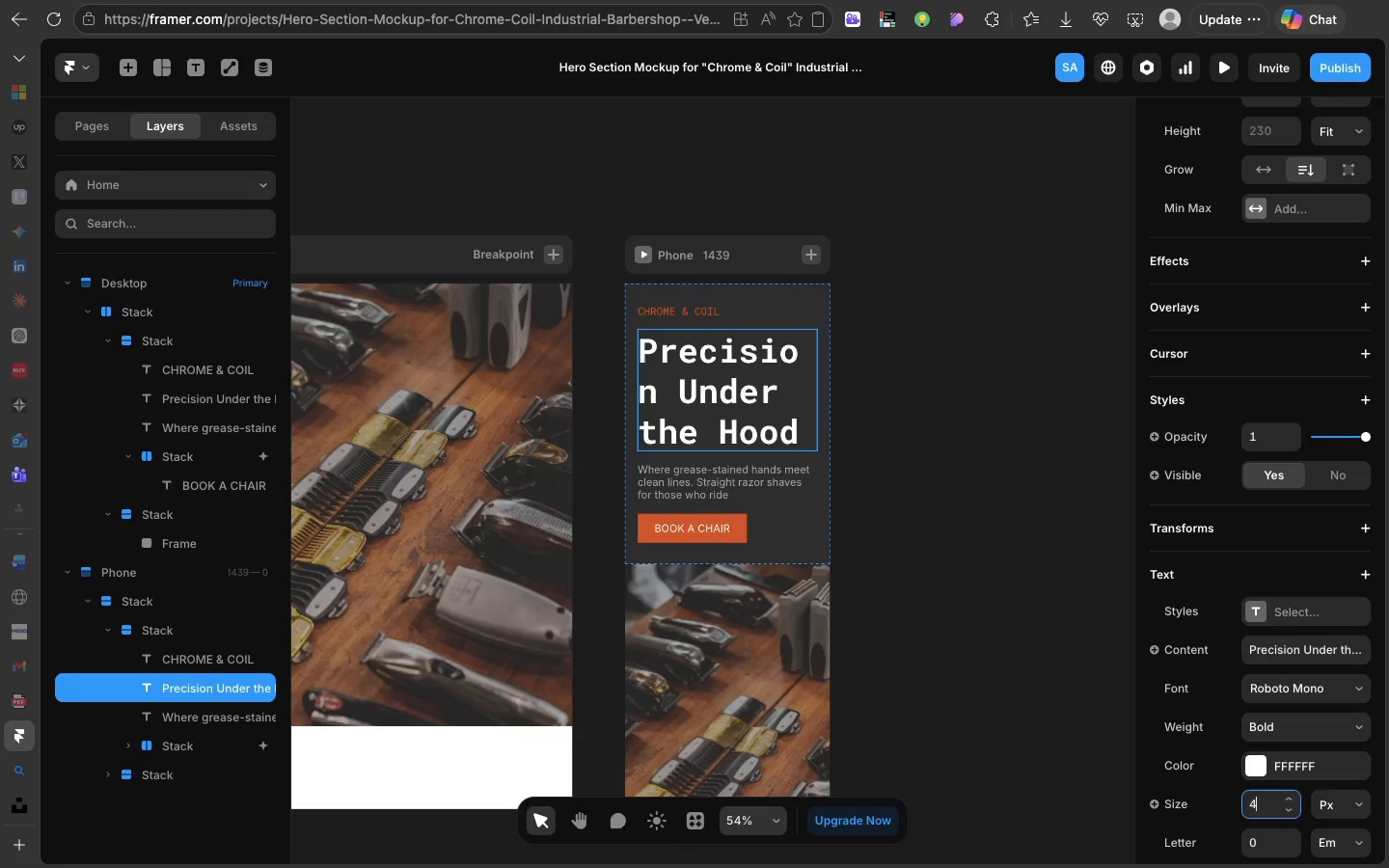 
type(40)
 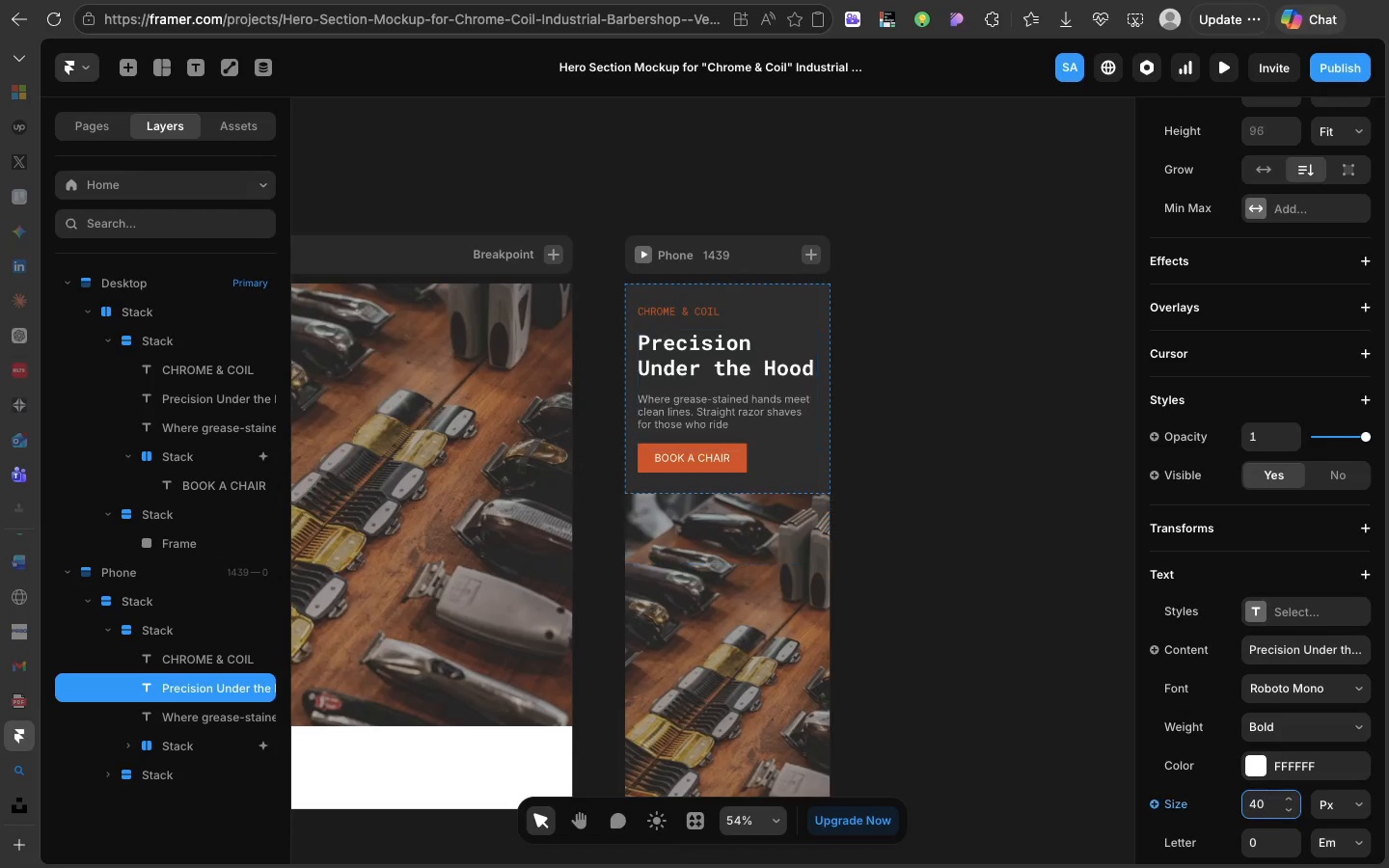 
key(Enter)
 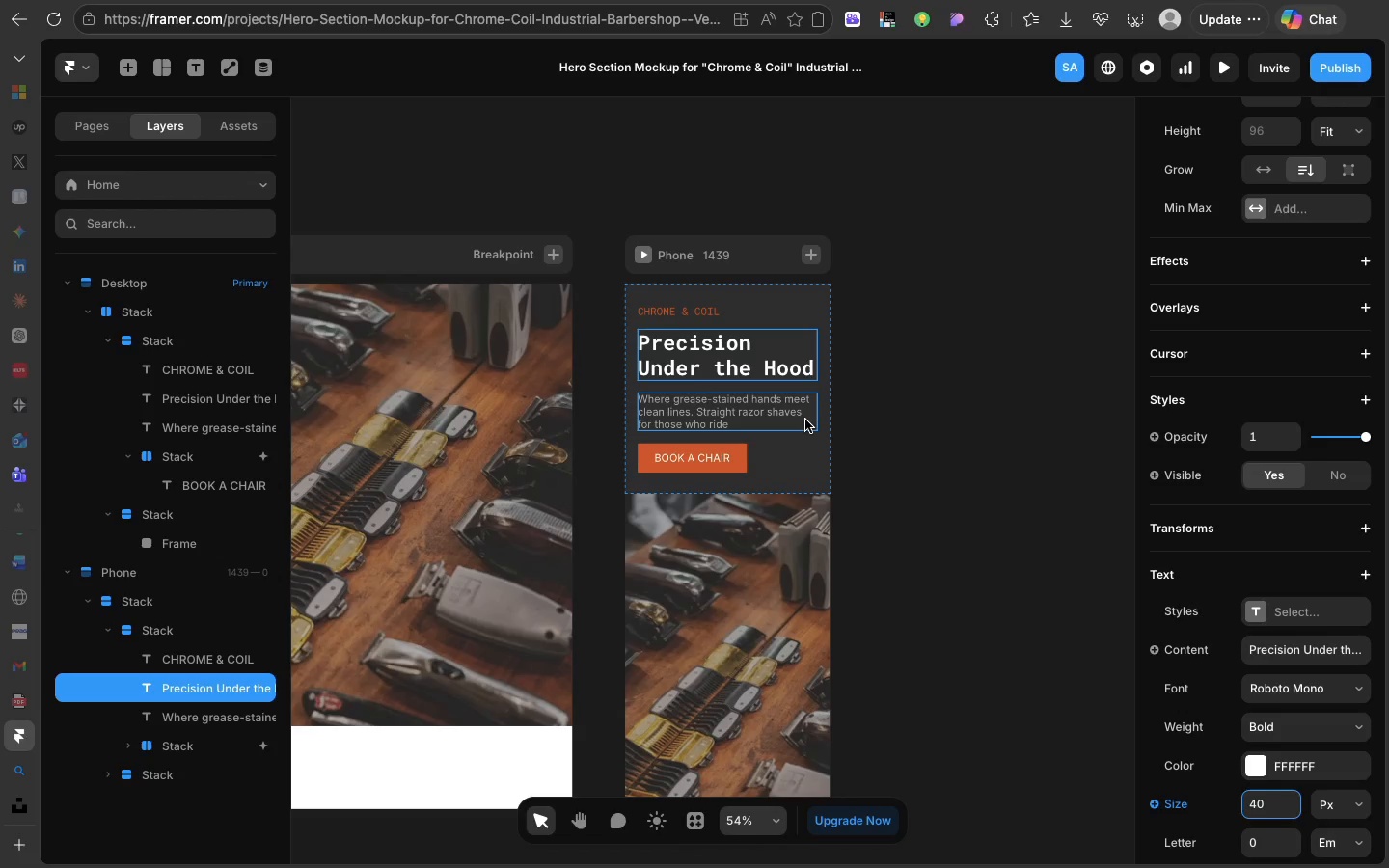 
left_click([763, 398])
 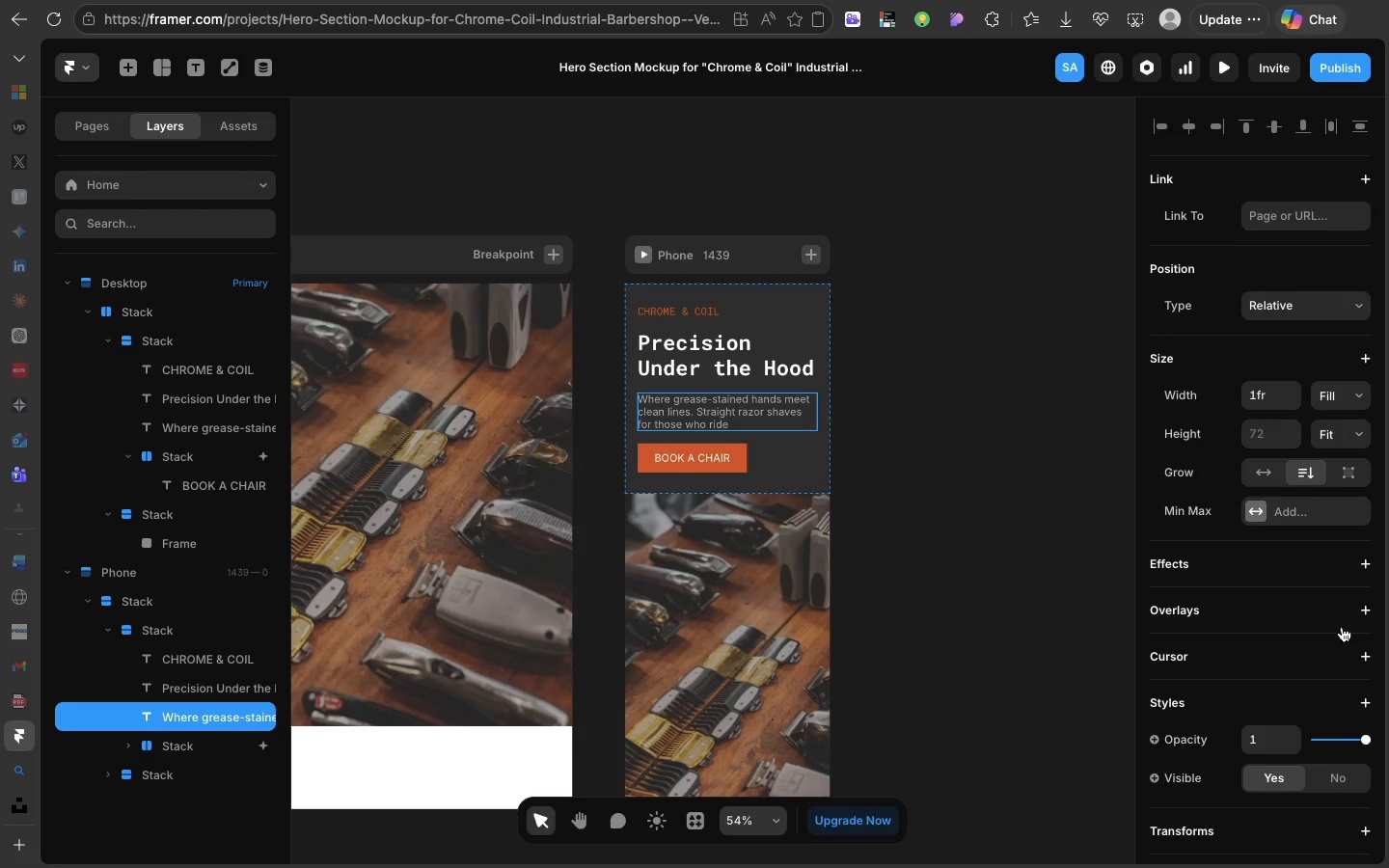 
scroll: coordinate [1342, 627], scroll_direction: down, amount: 36.0
 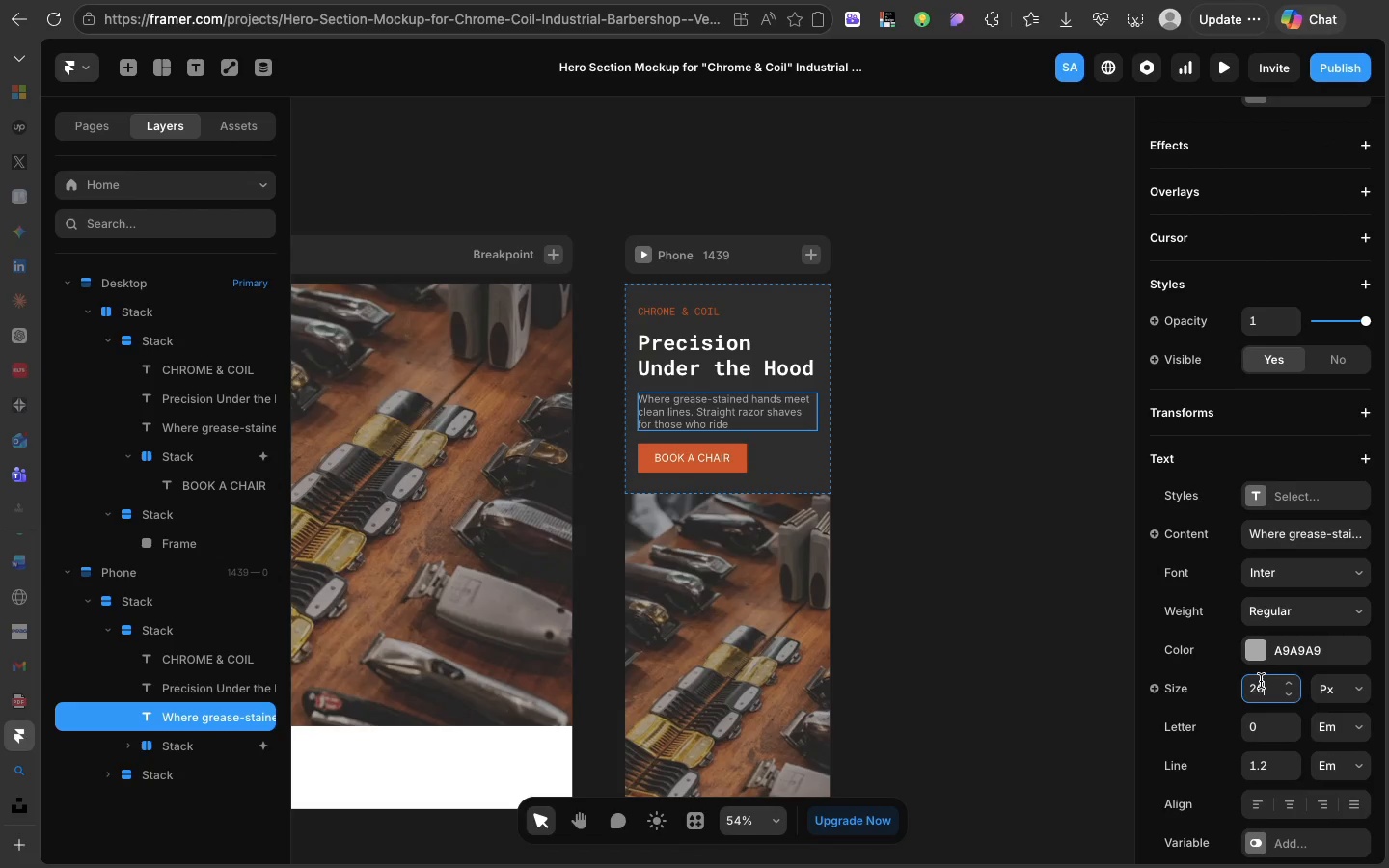 
left_click([1261, 681])
 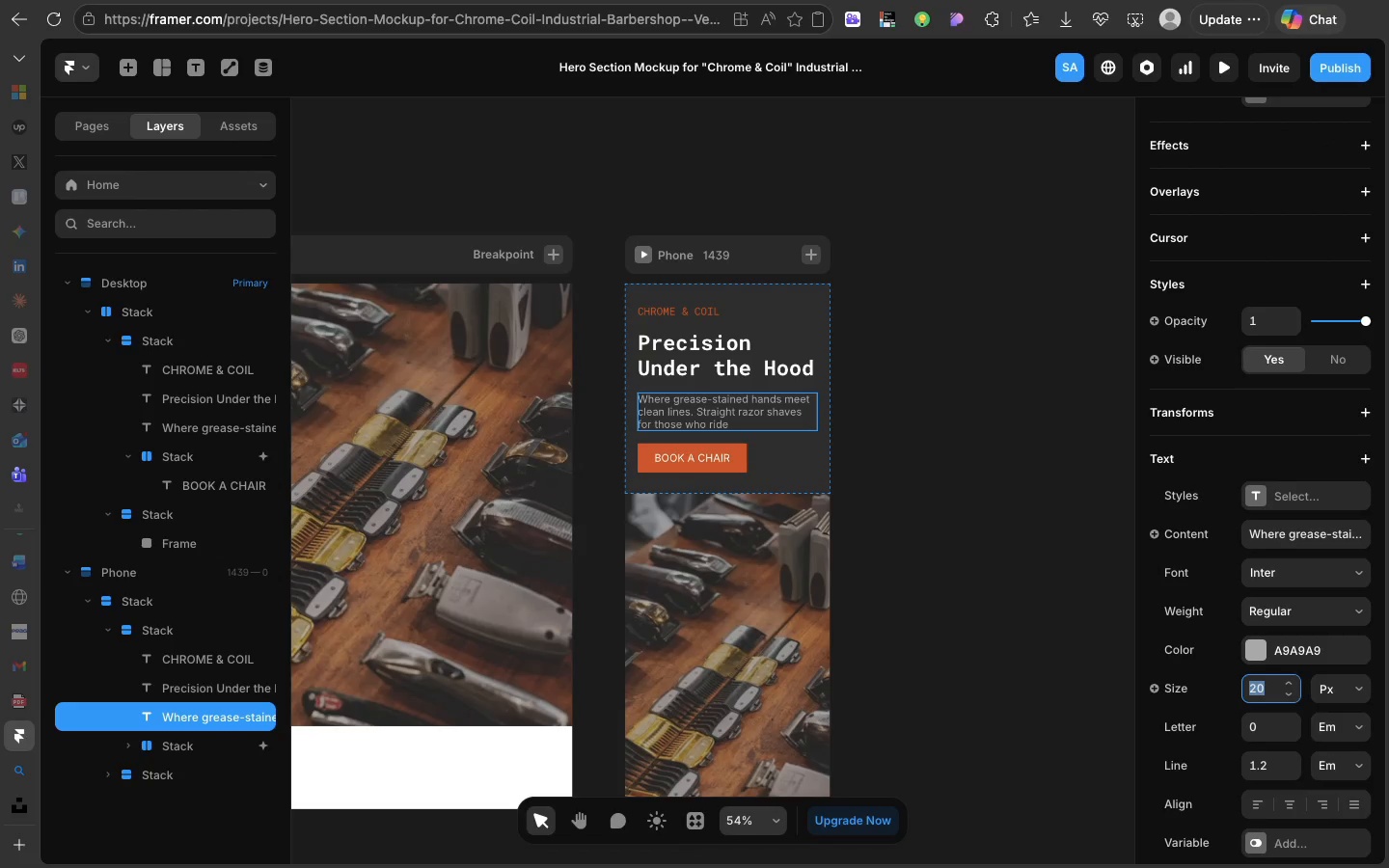 
type(16)
 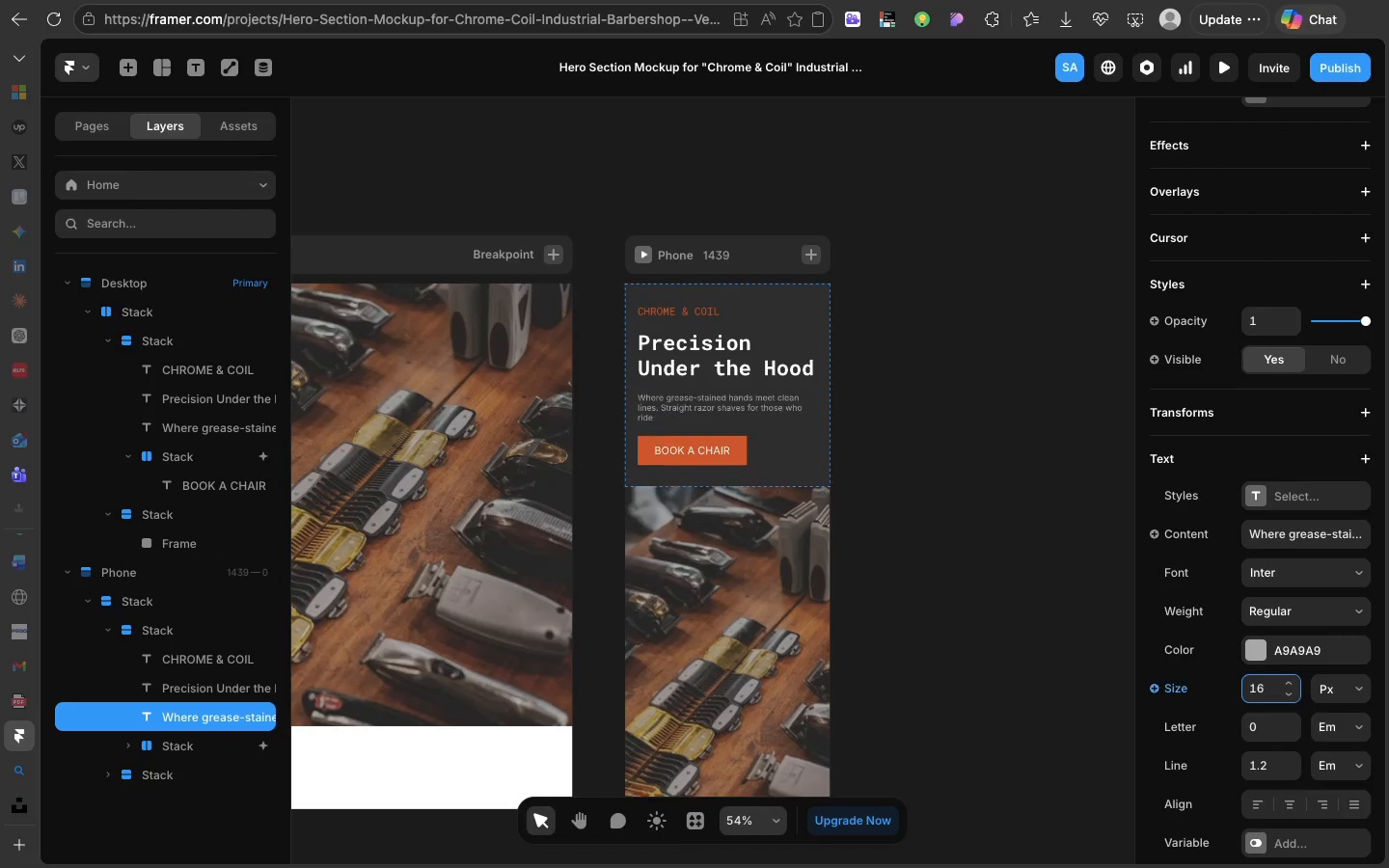 
key(Enter)
 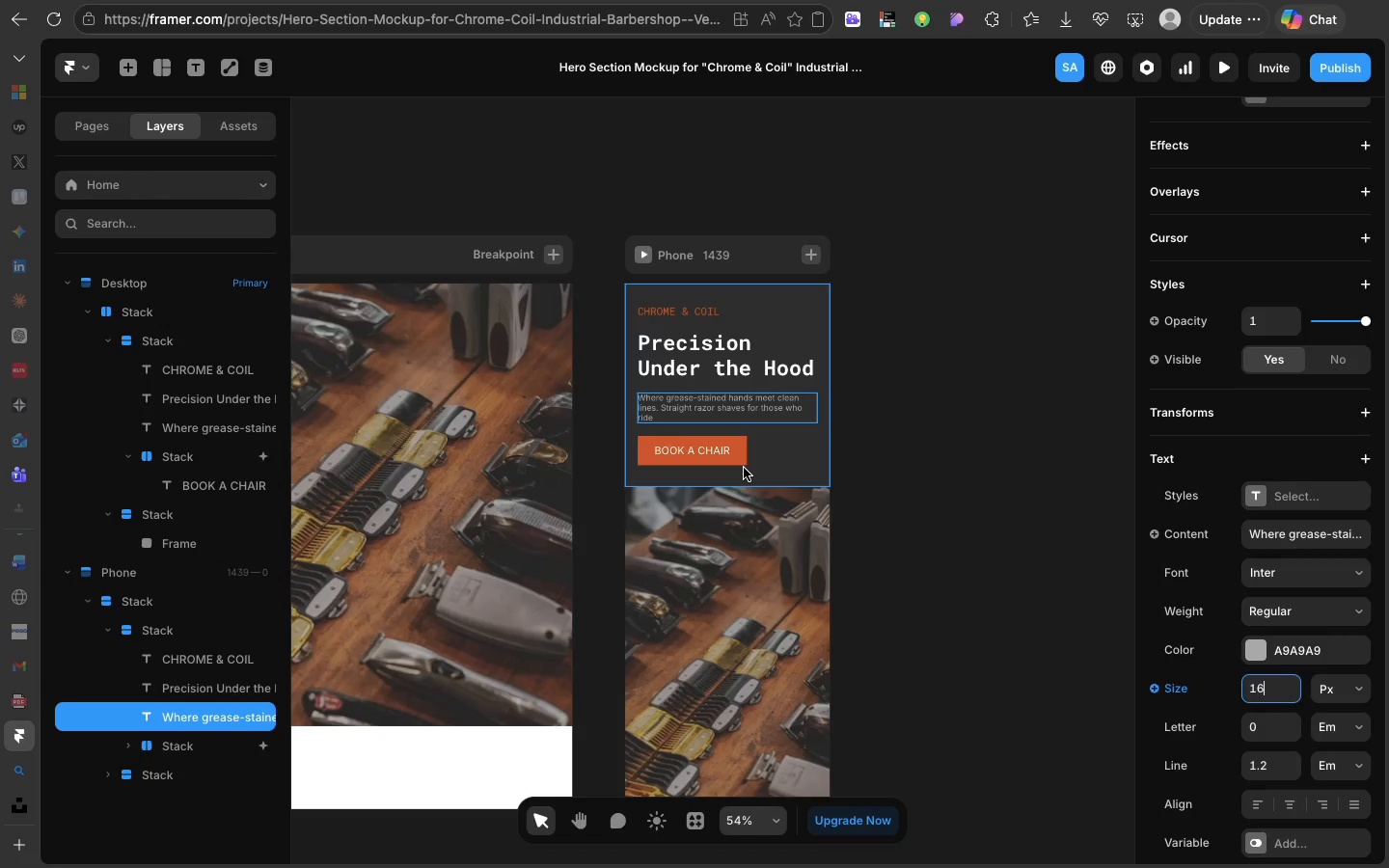 
wait(6.01)
 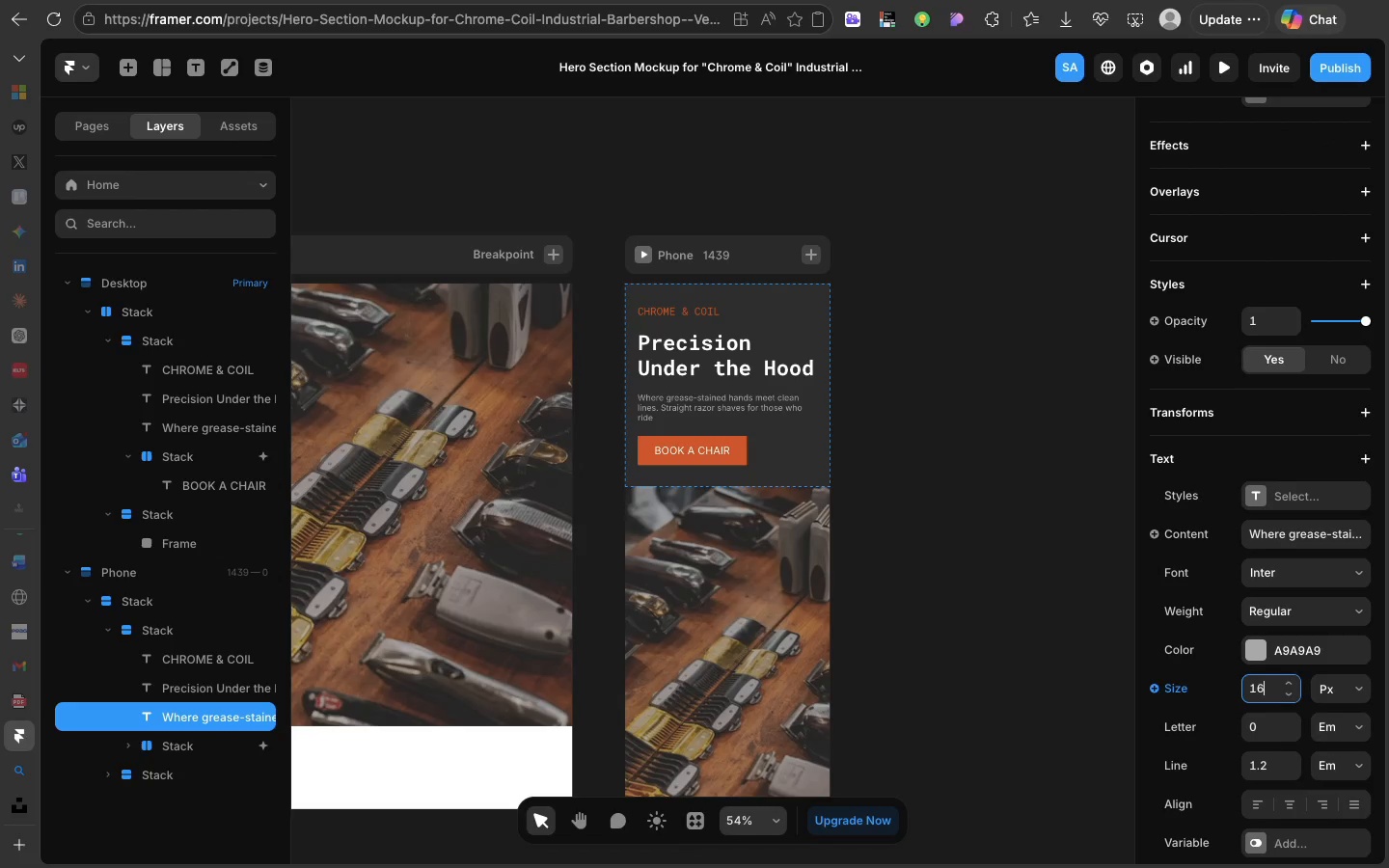 
left_click([742, 461])
 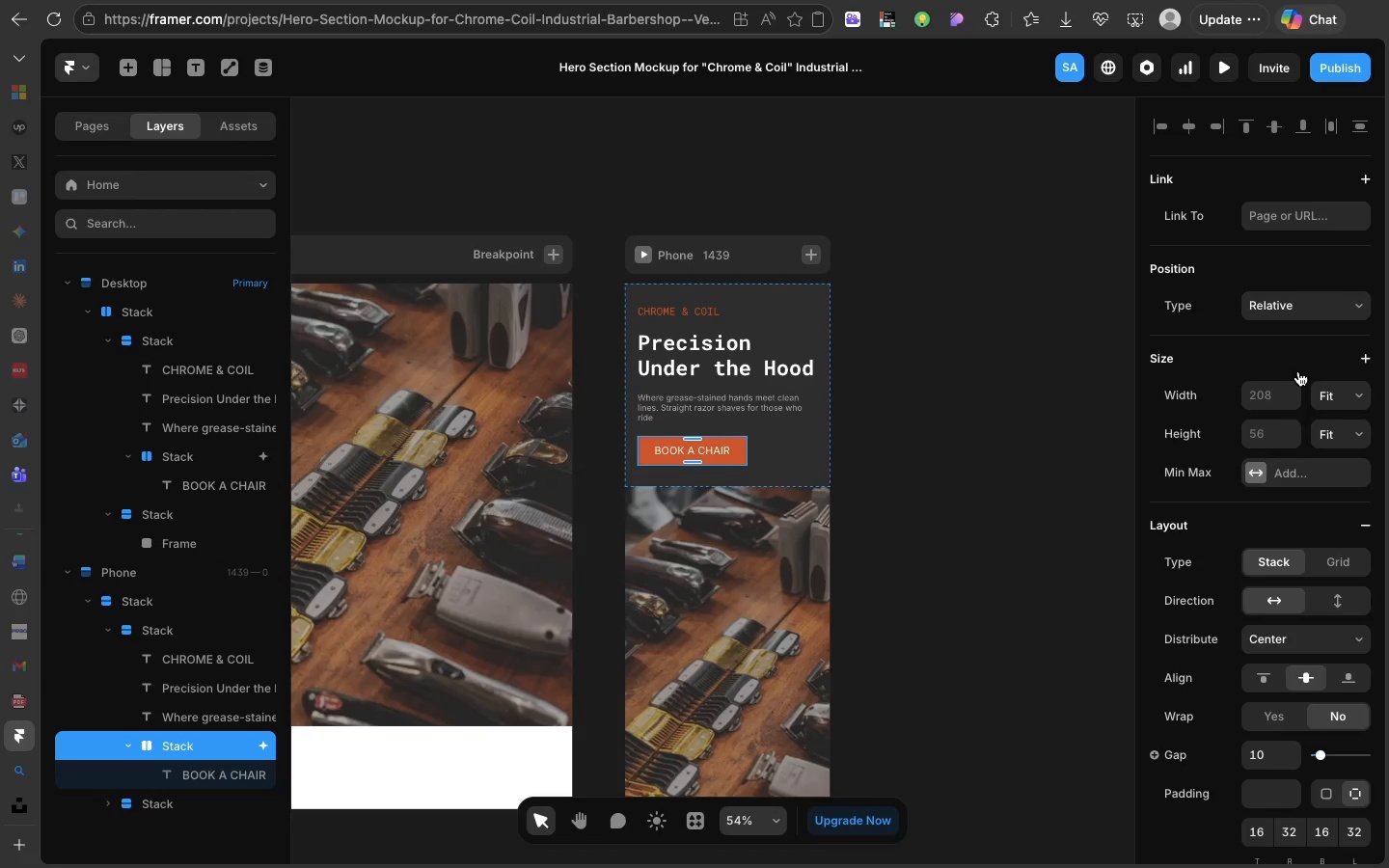 
left_click([1329, 395])
 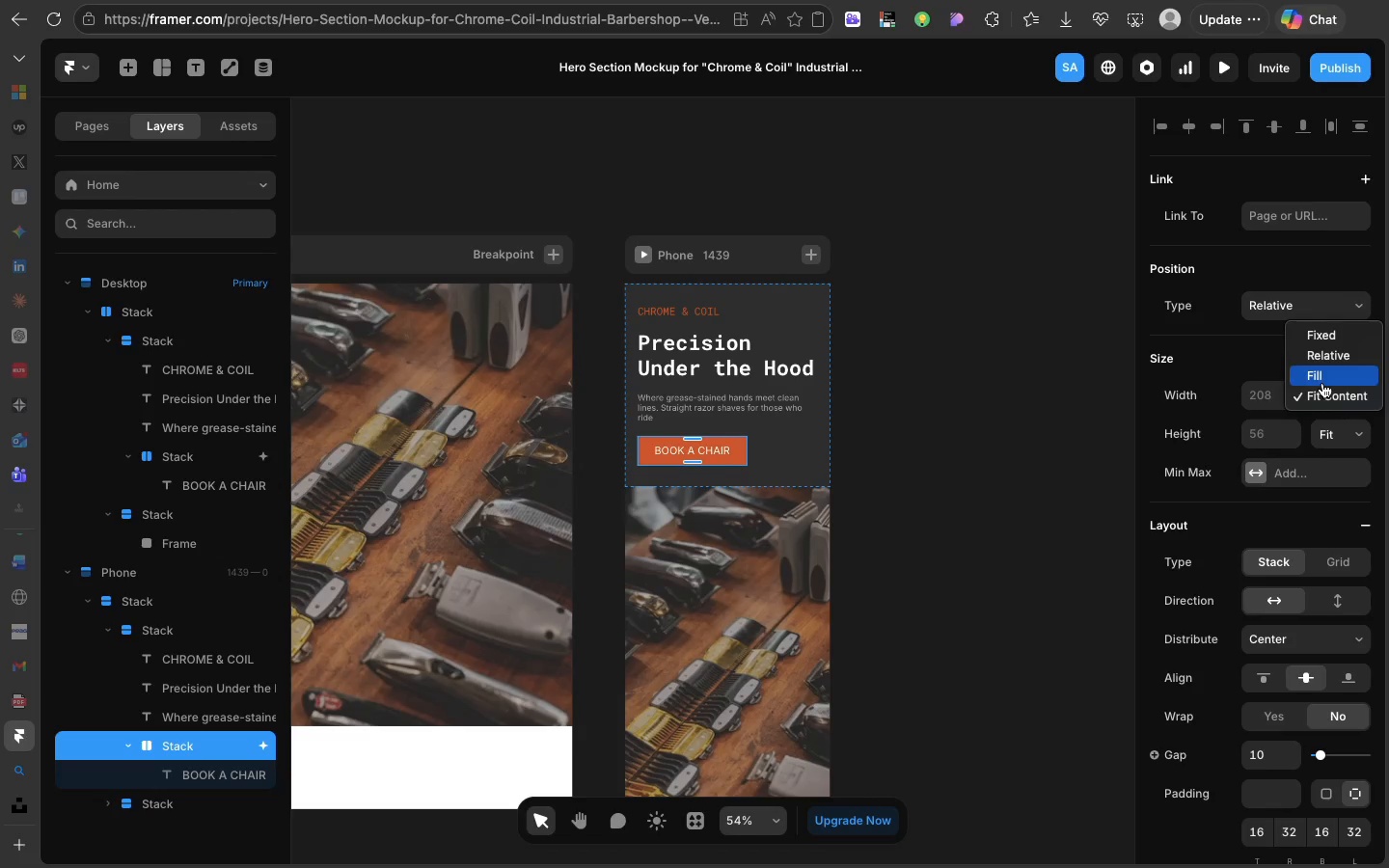 
left_click([1321, 385])
 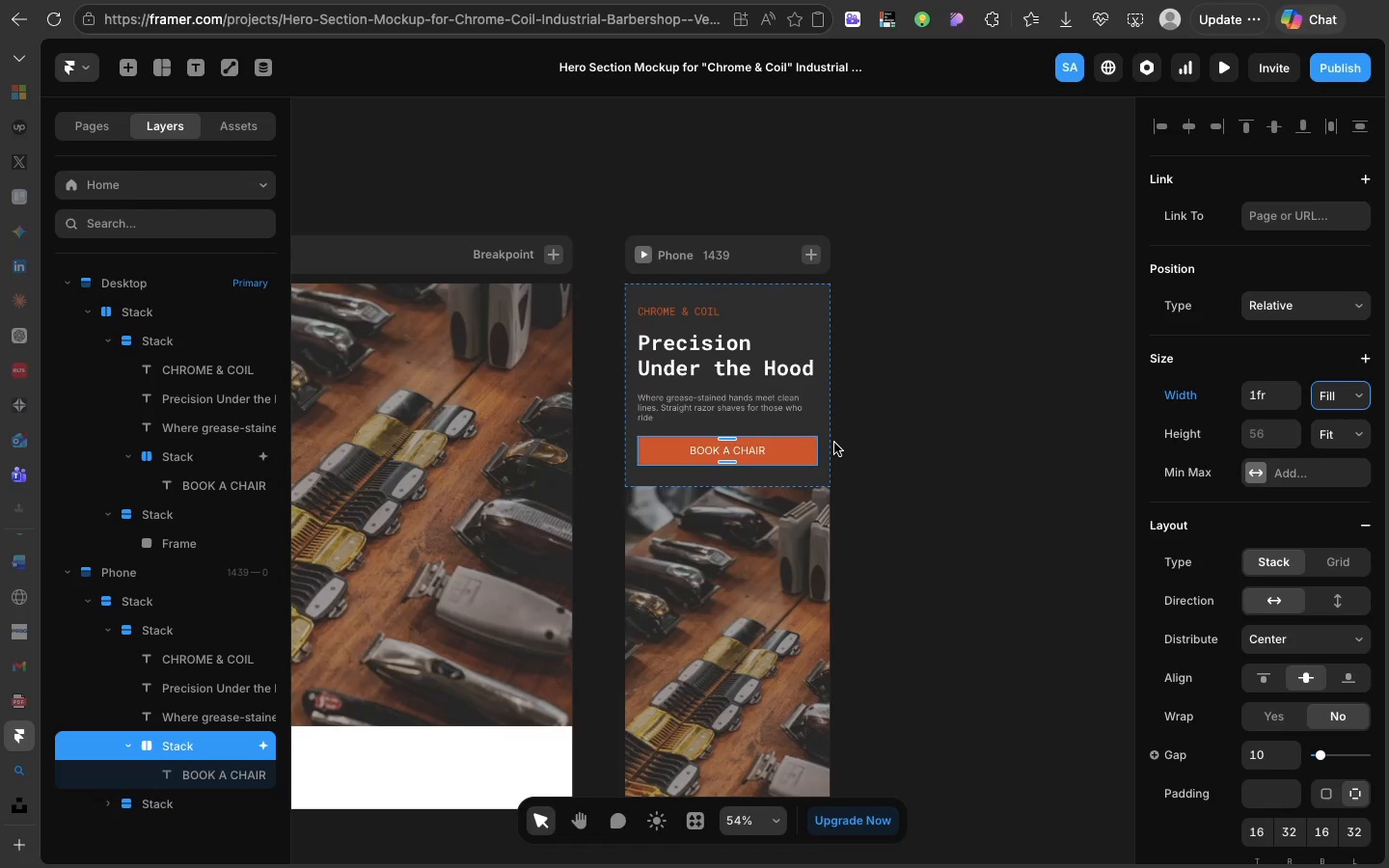 
scroll: coordinate [834, 443], scroll_direction: up, amount: 4.0
 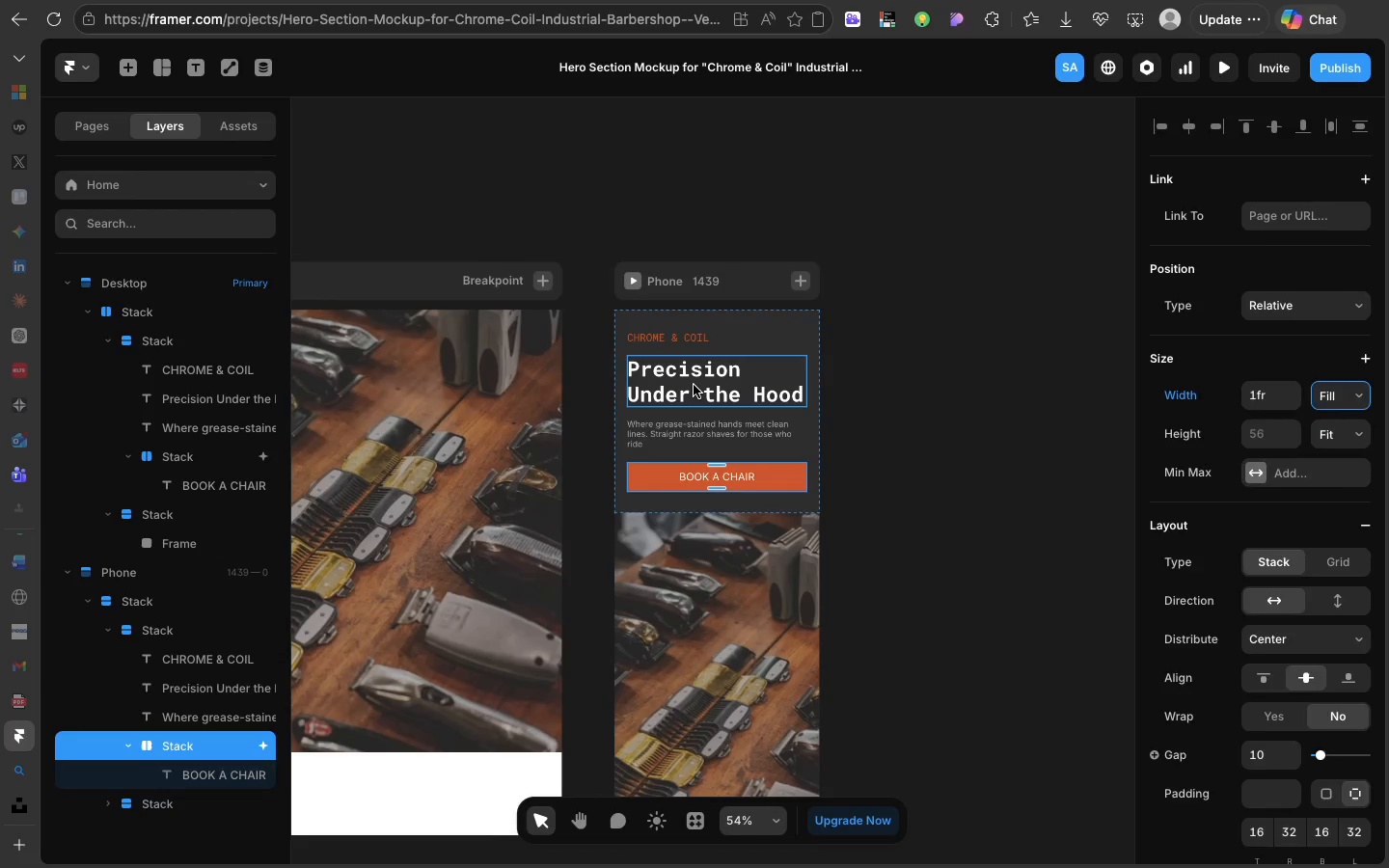 
left_click([694, 385])
 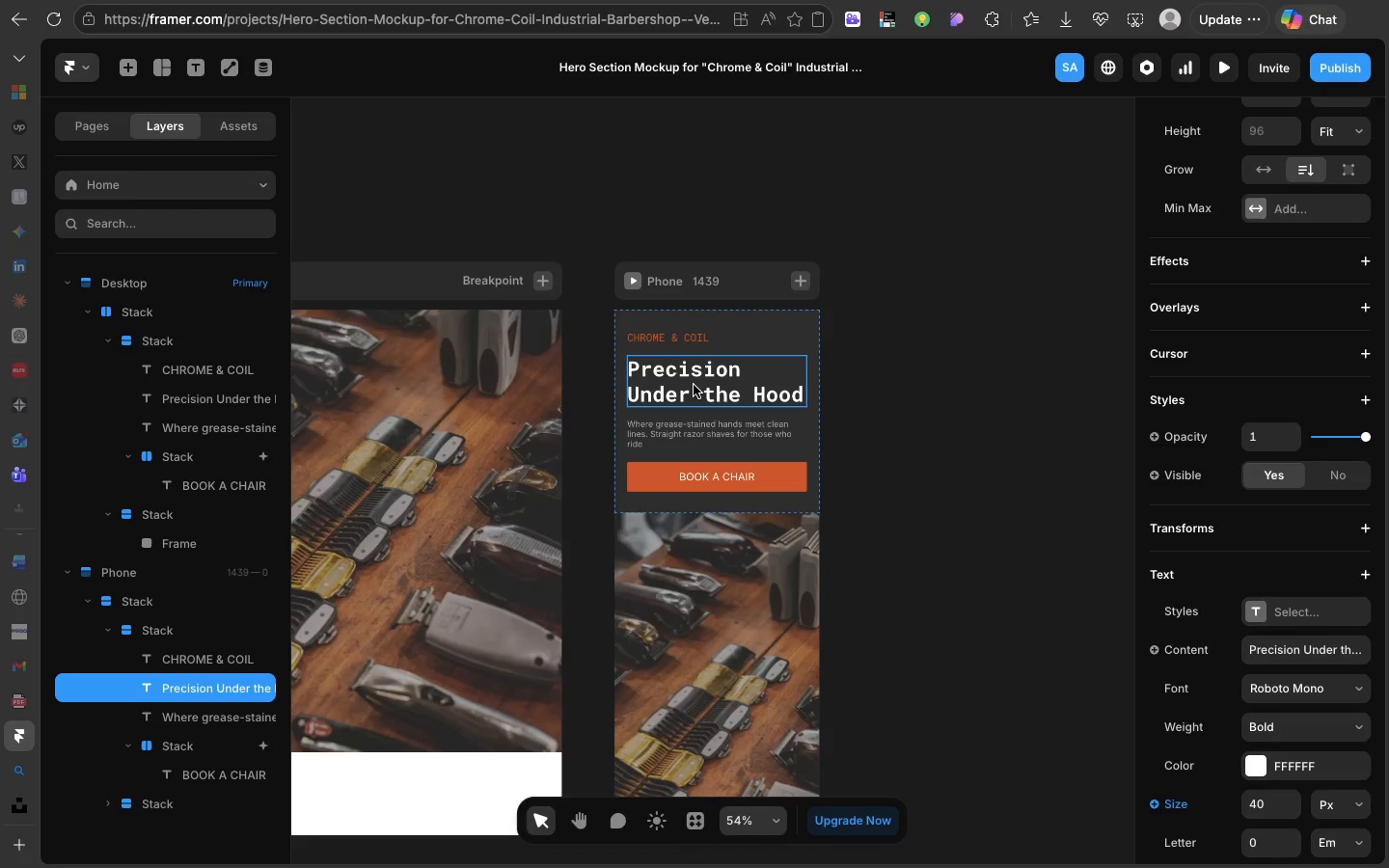 
wait(13.59)
 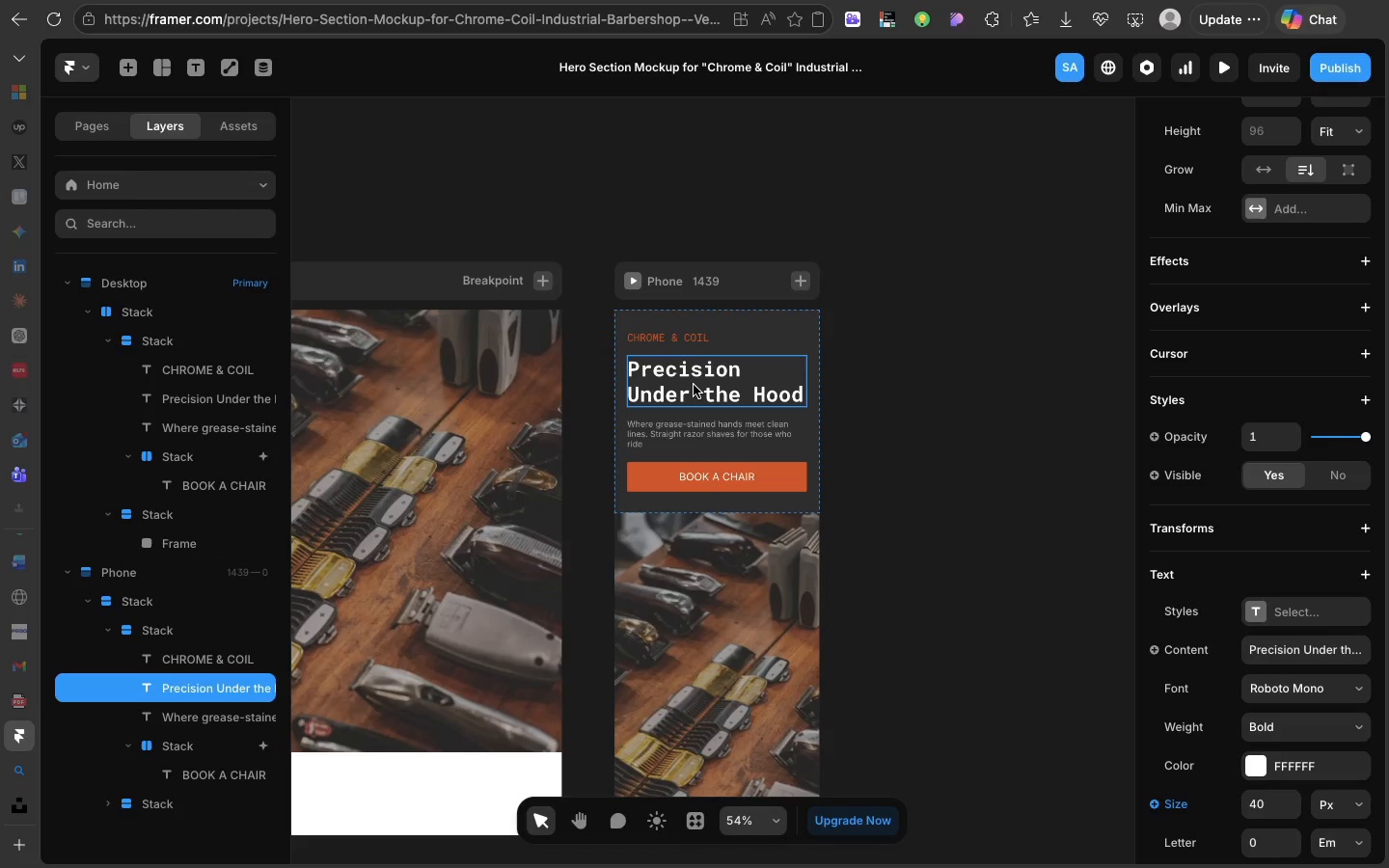 
left_click([707, 554])
 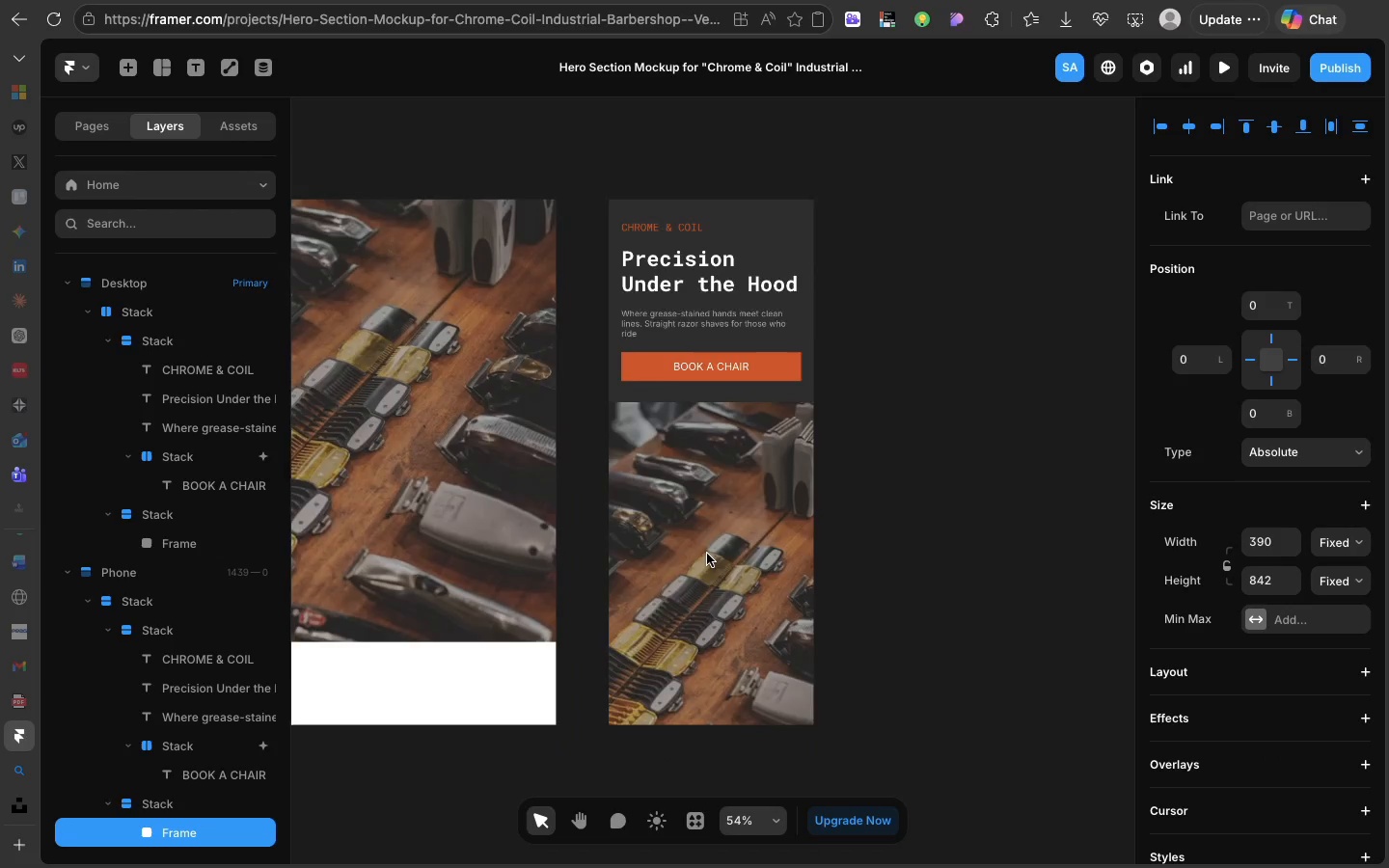 
scroll: coordinate [707, 554], scroll_direction: down, amount: 21.0
 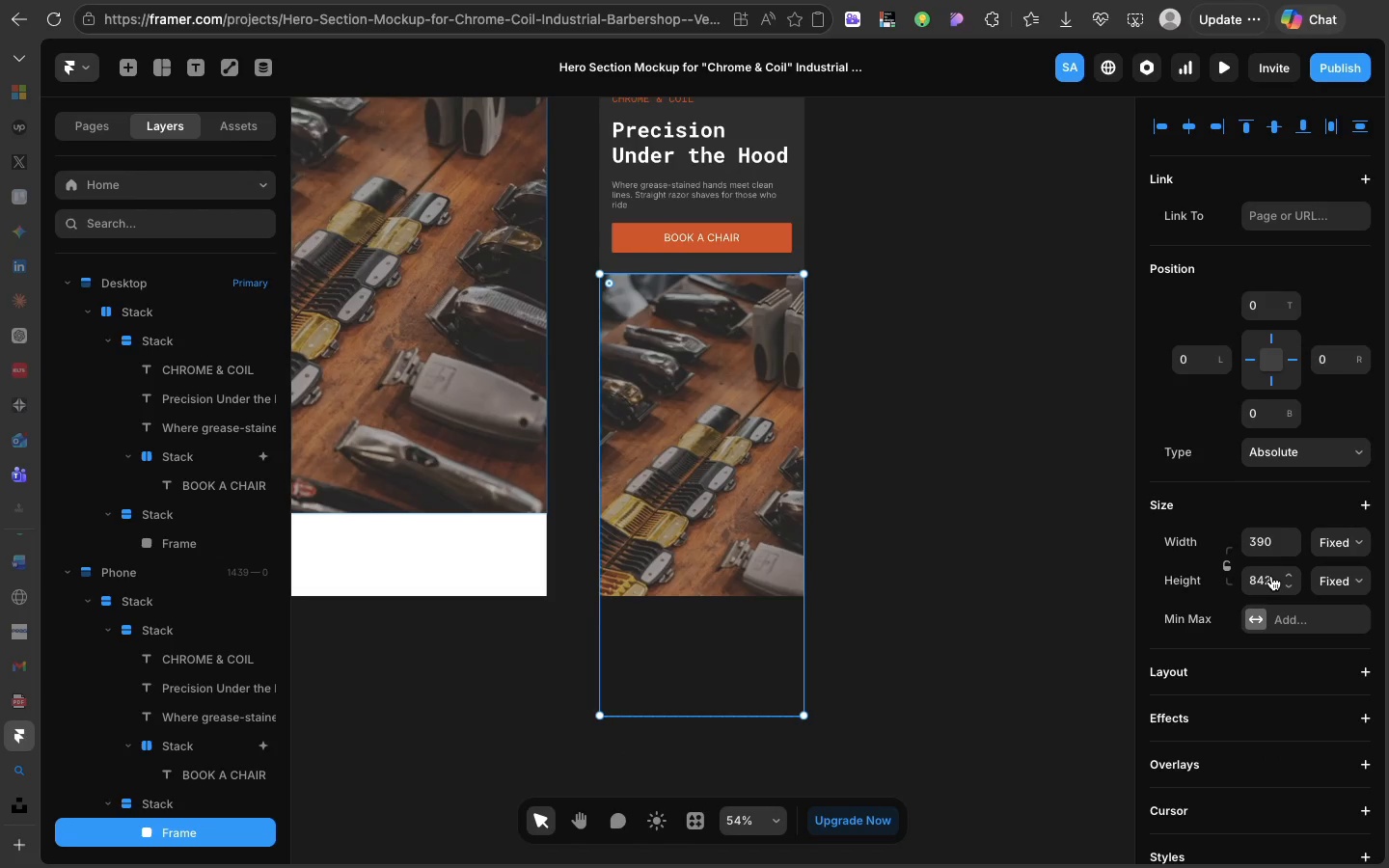 
left_click([1268, 582])
 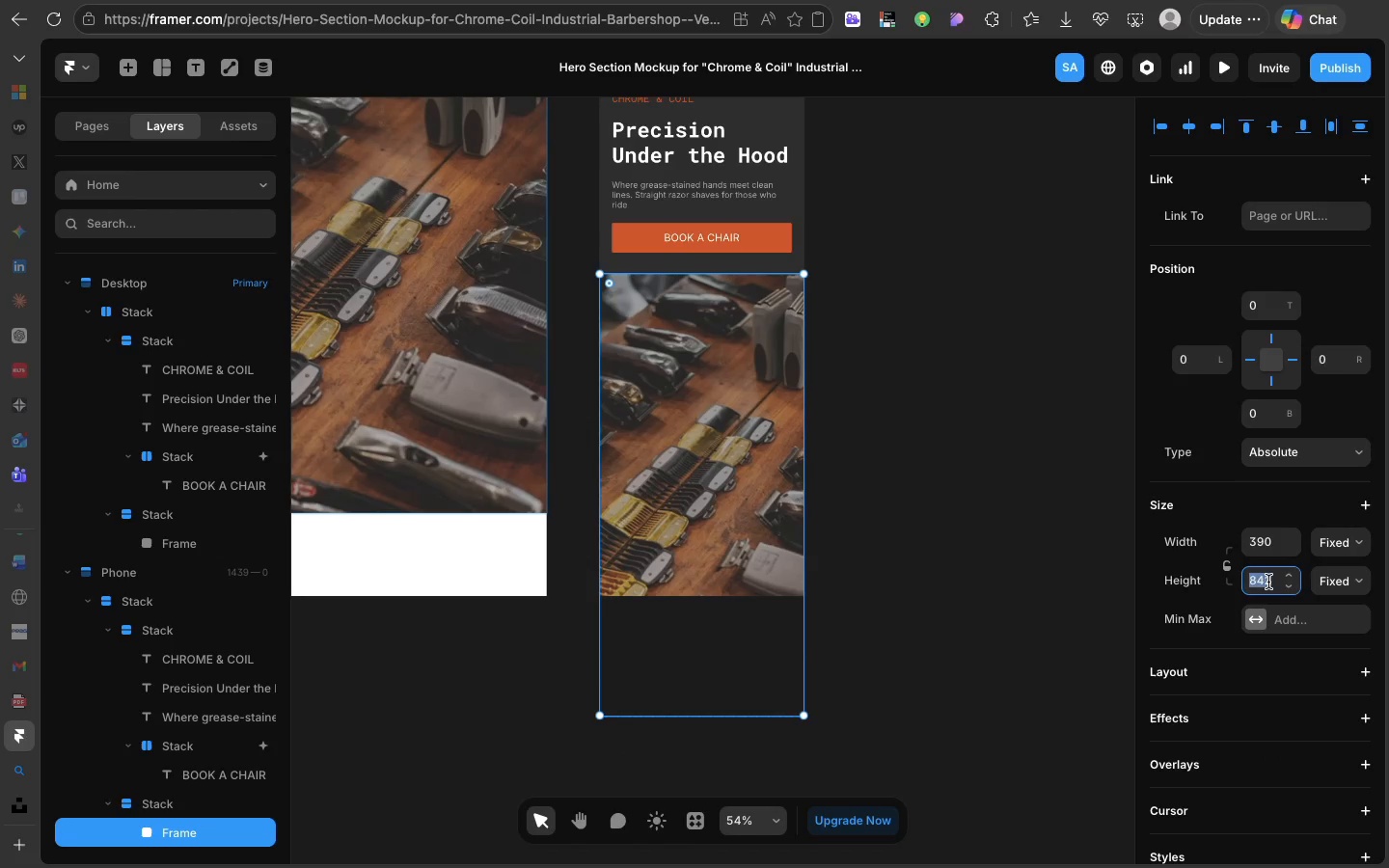 
type(300)
 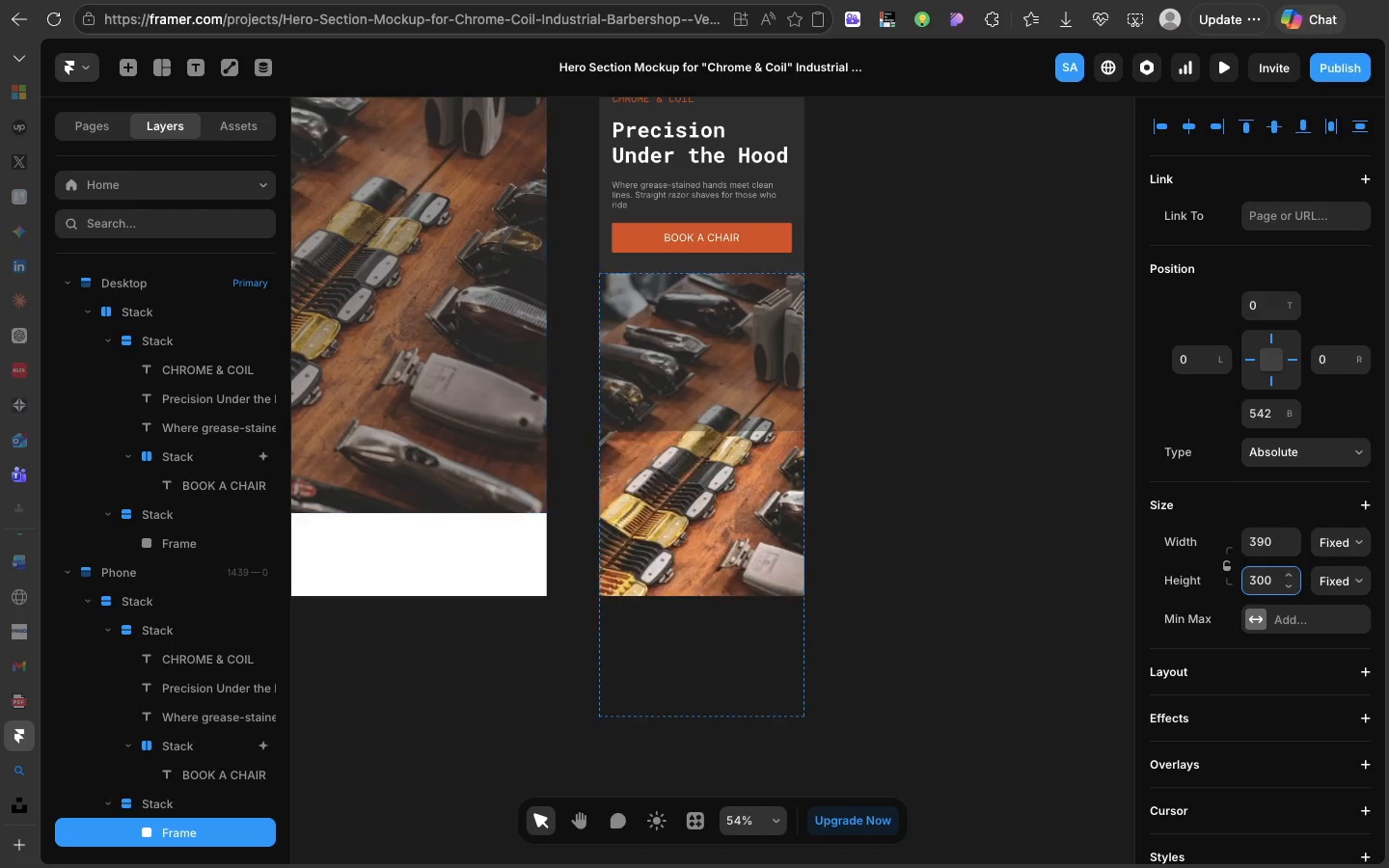 
key(Enter)
 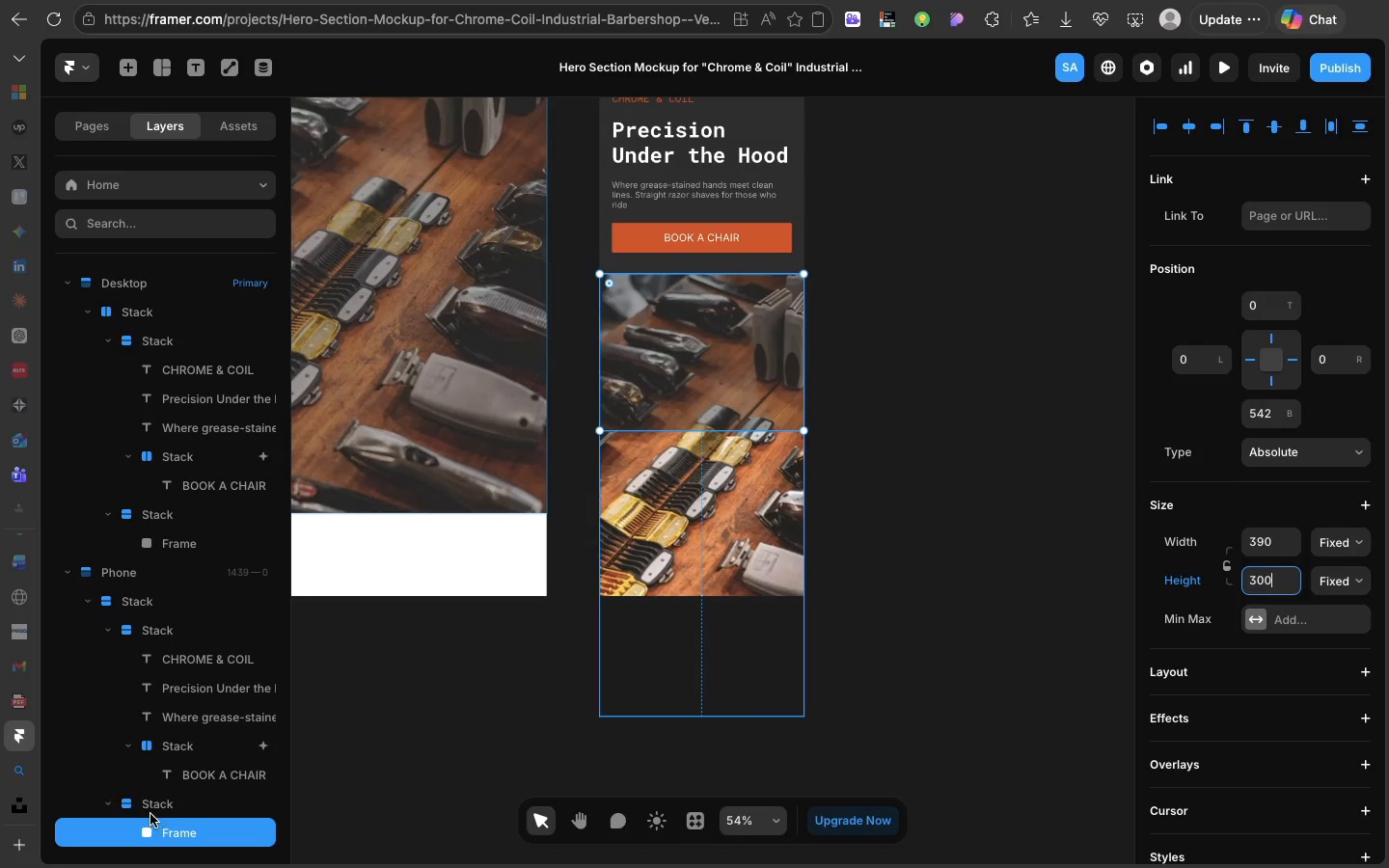 
left_click([150, 814])
 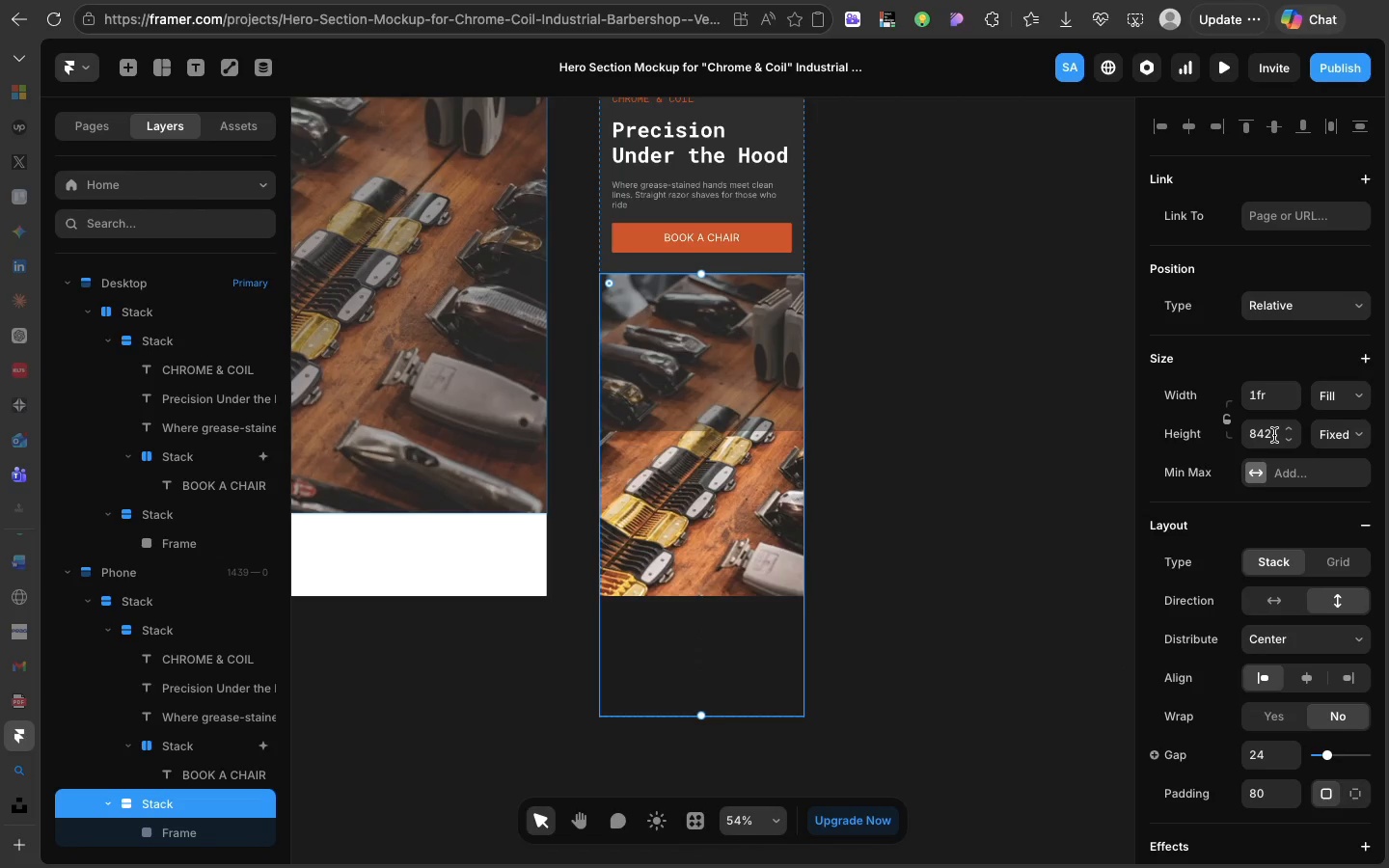 
left_click([1274, 435])
 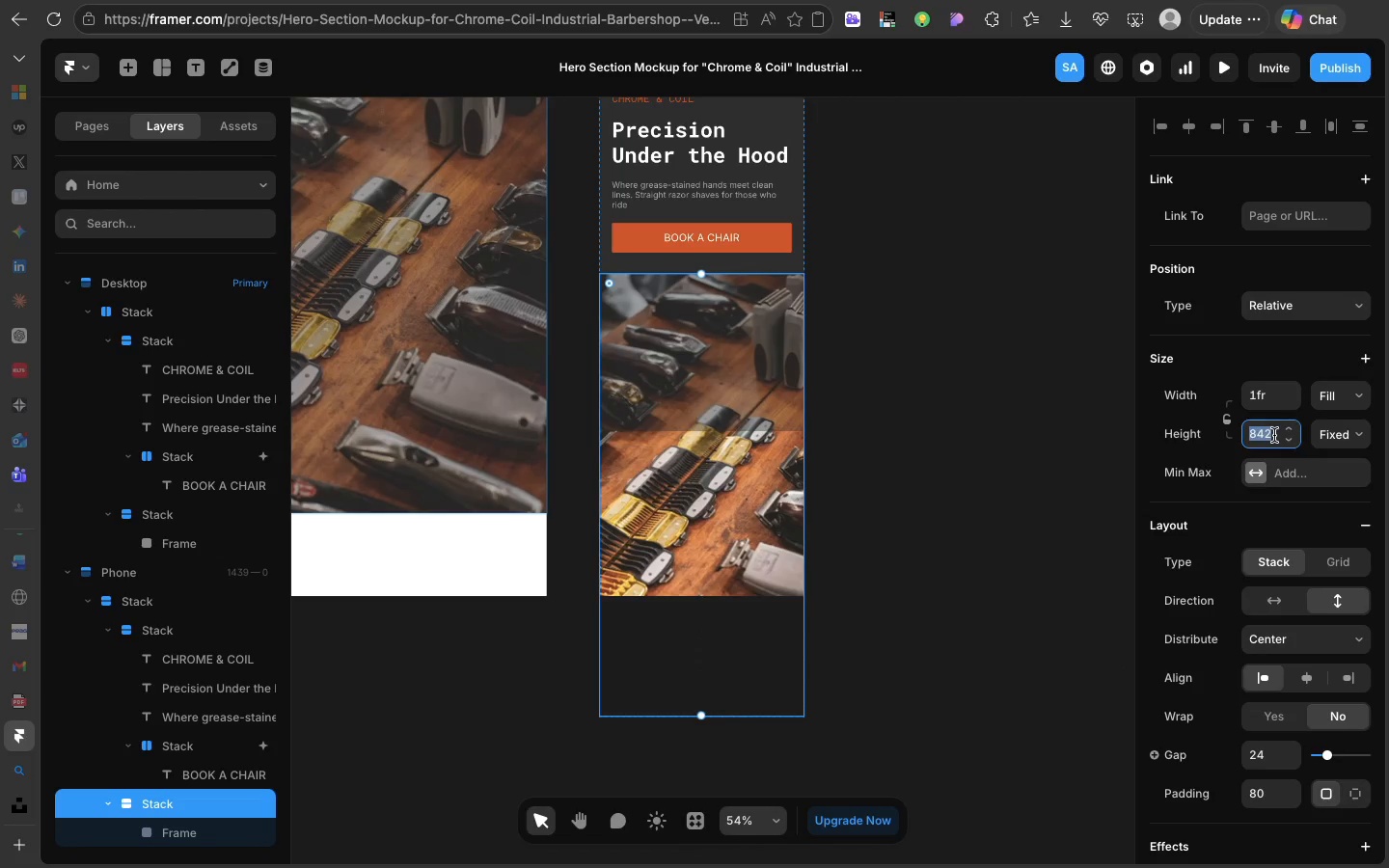 
type(300)
 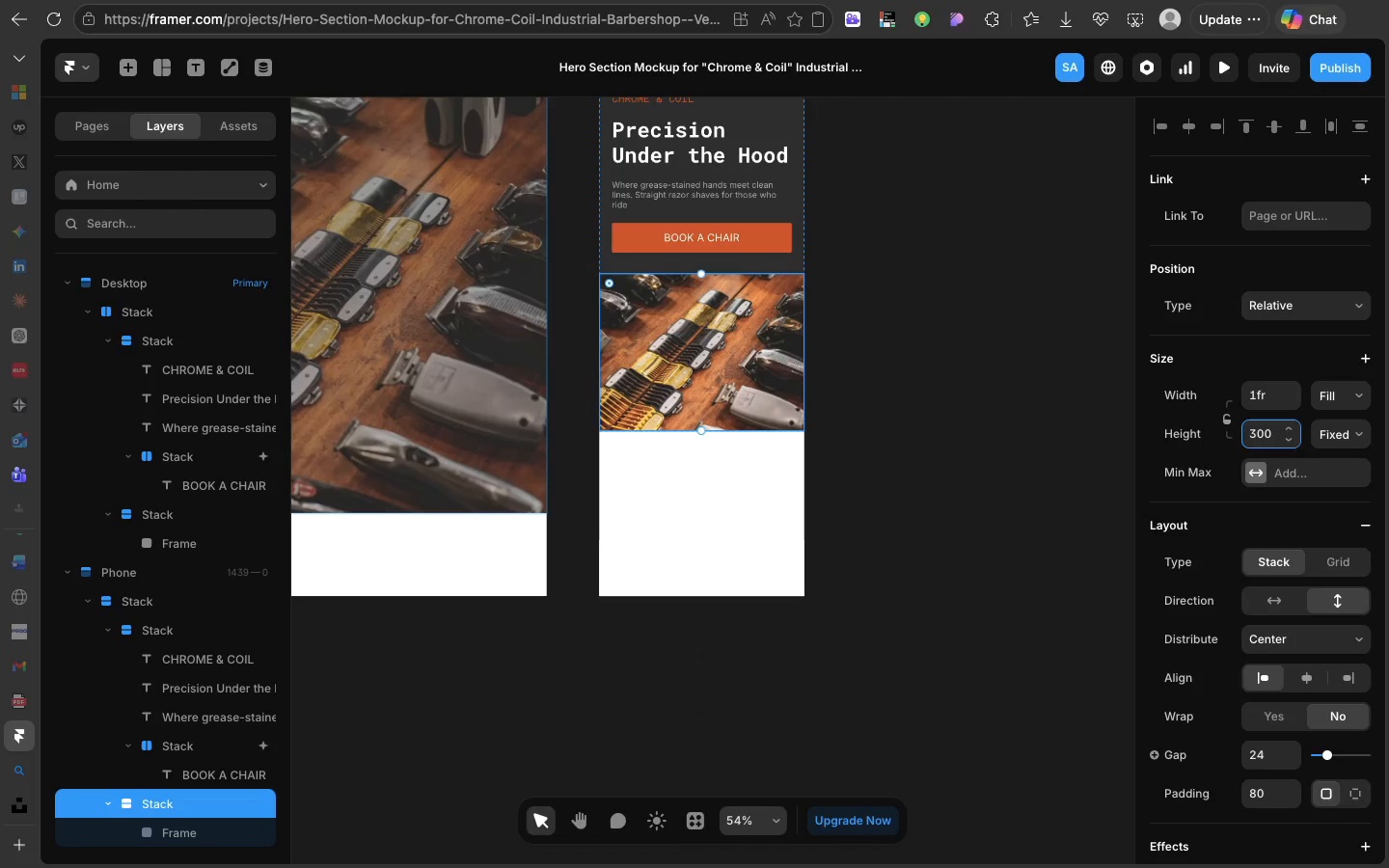 
key(Enter)
 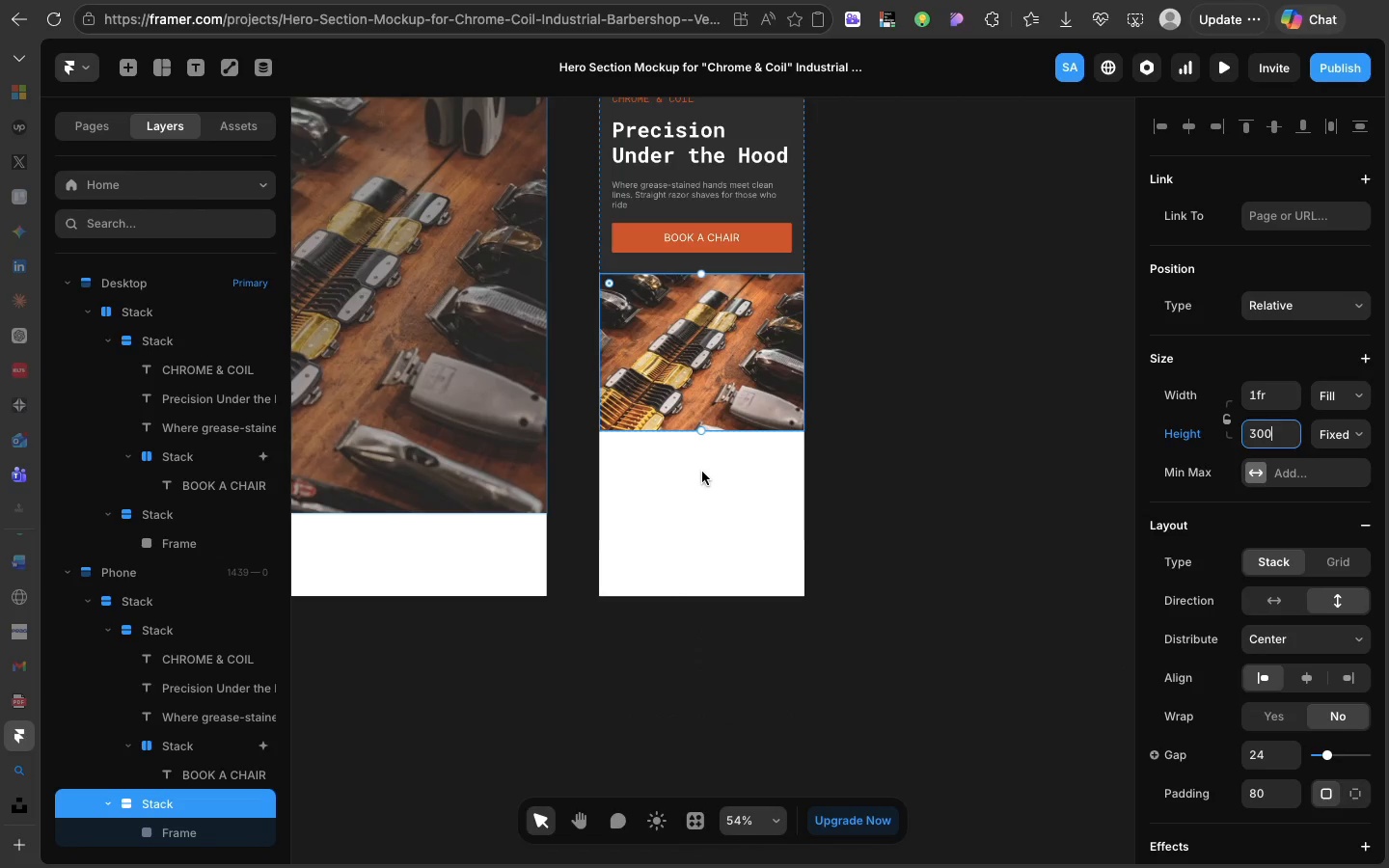 
left_click([702, 474])
 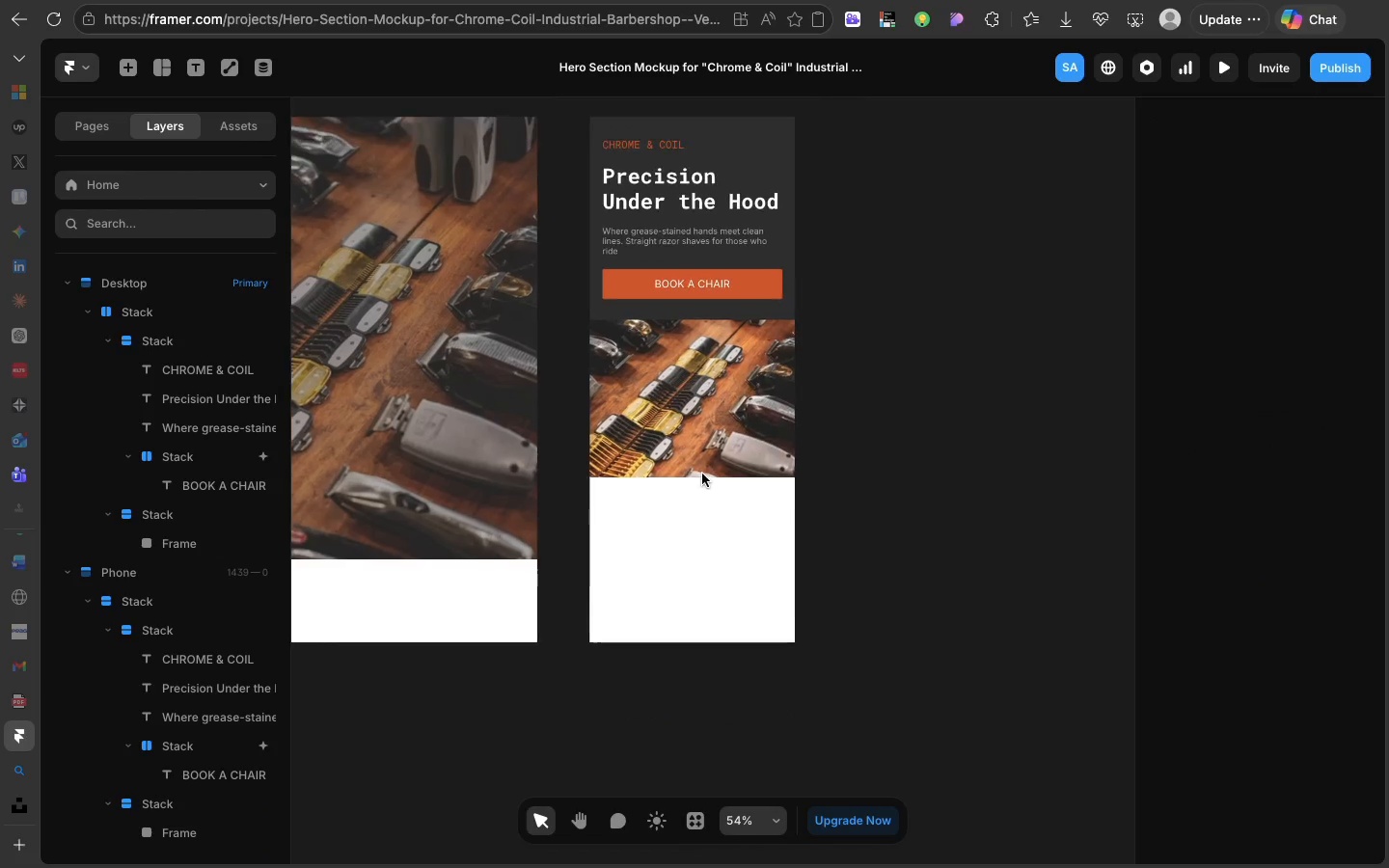 
scroll: coordinate [702, 474], scroll_direction: up, amount: 13.0
 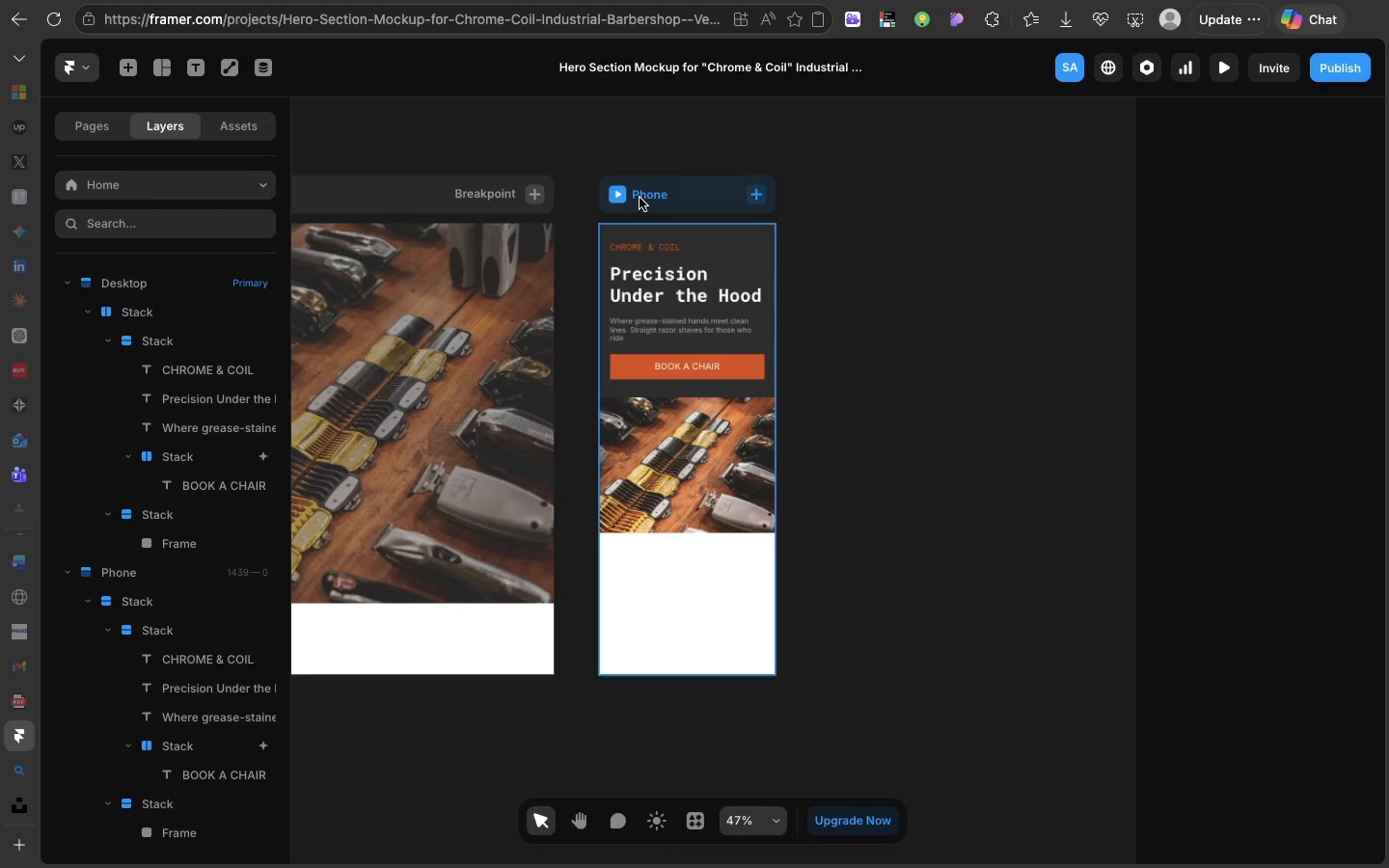 
left_click([640, 198])